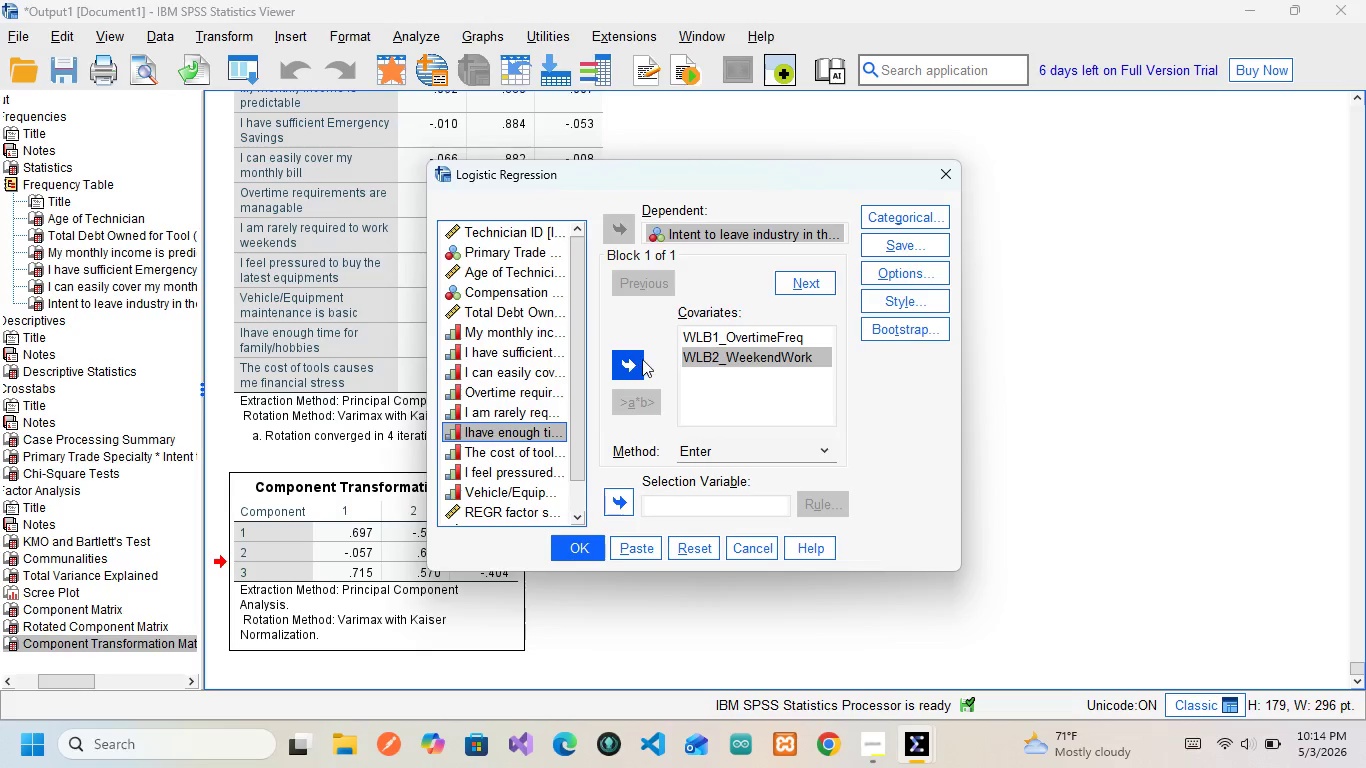 
left_click([642, 359])
 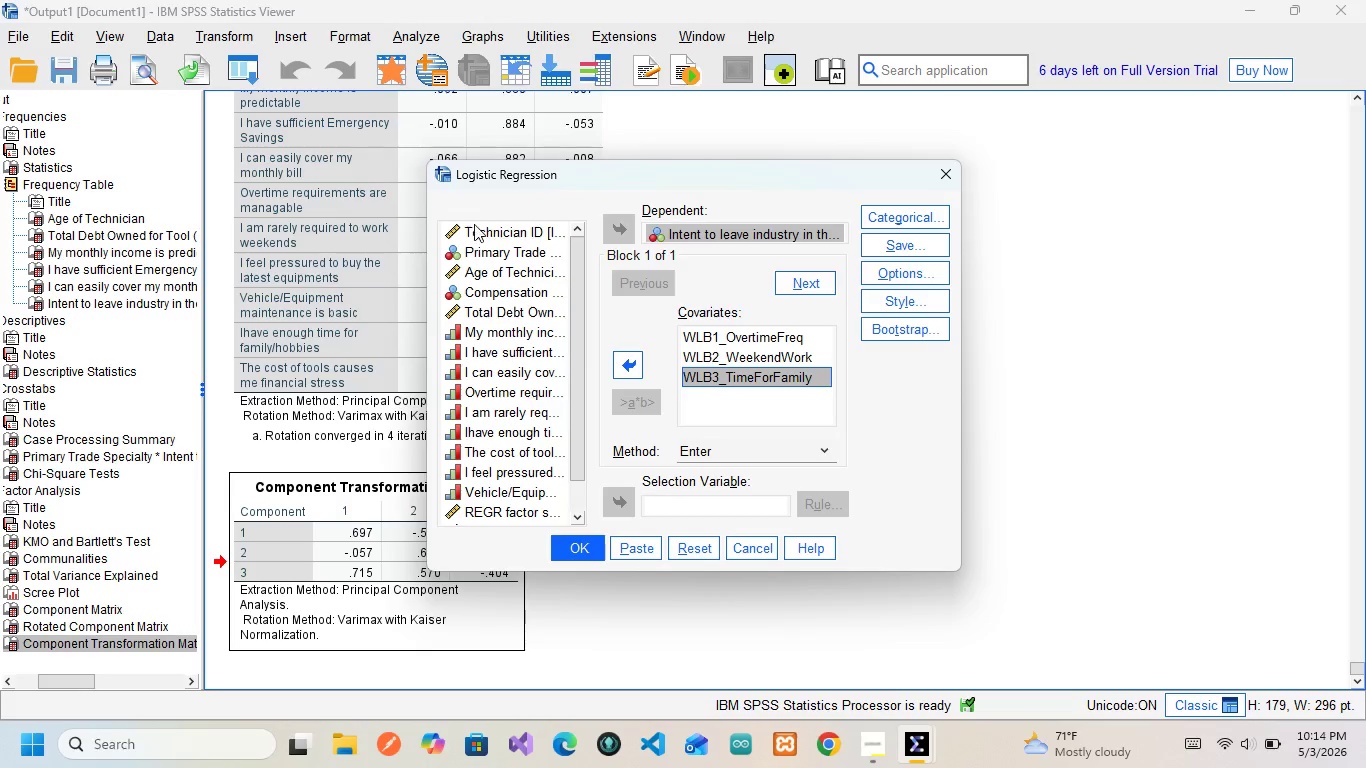 
wait(9.97)
 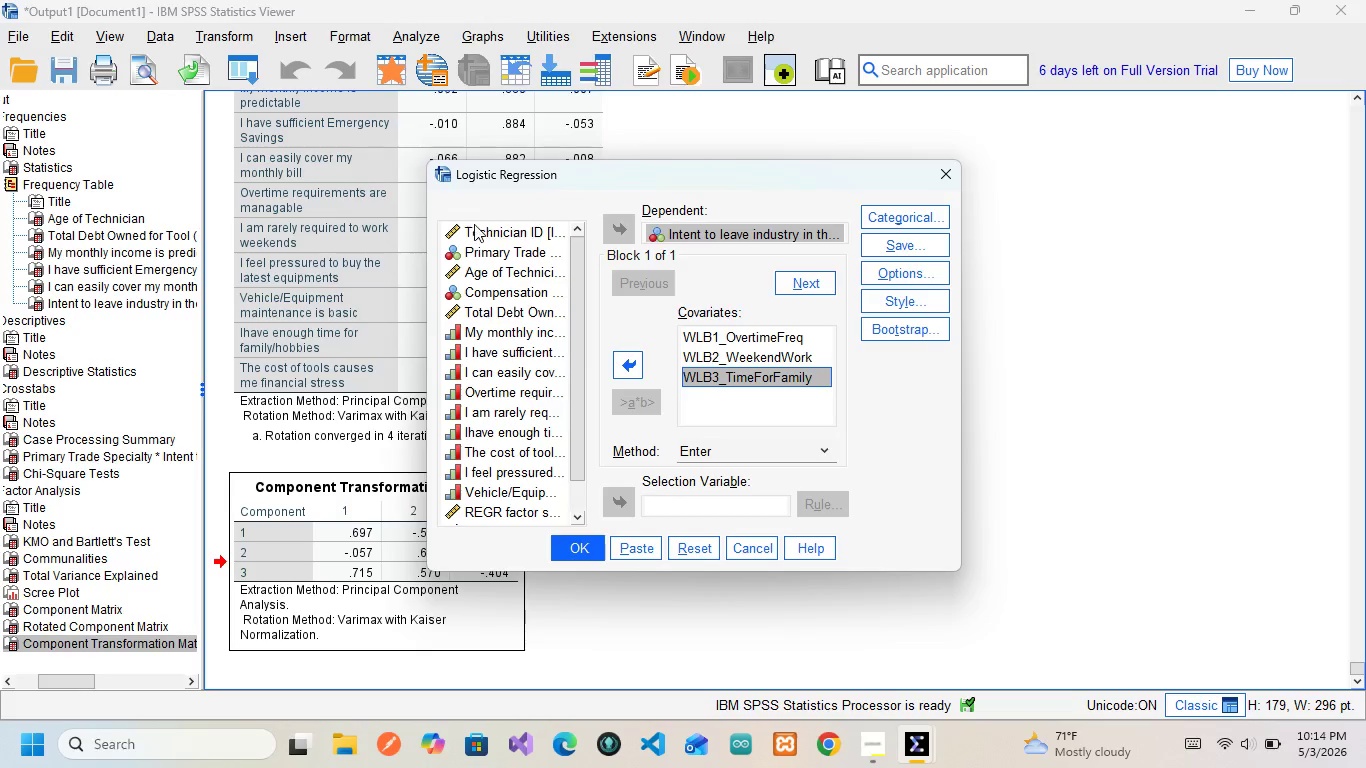 
left_click([503, 472])
 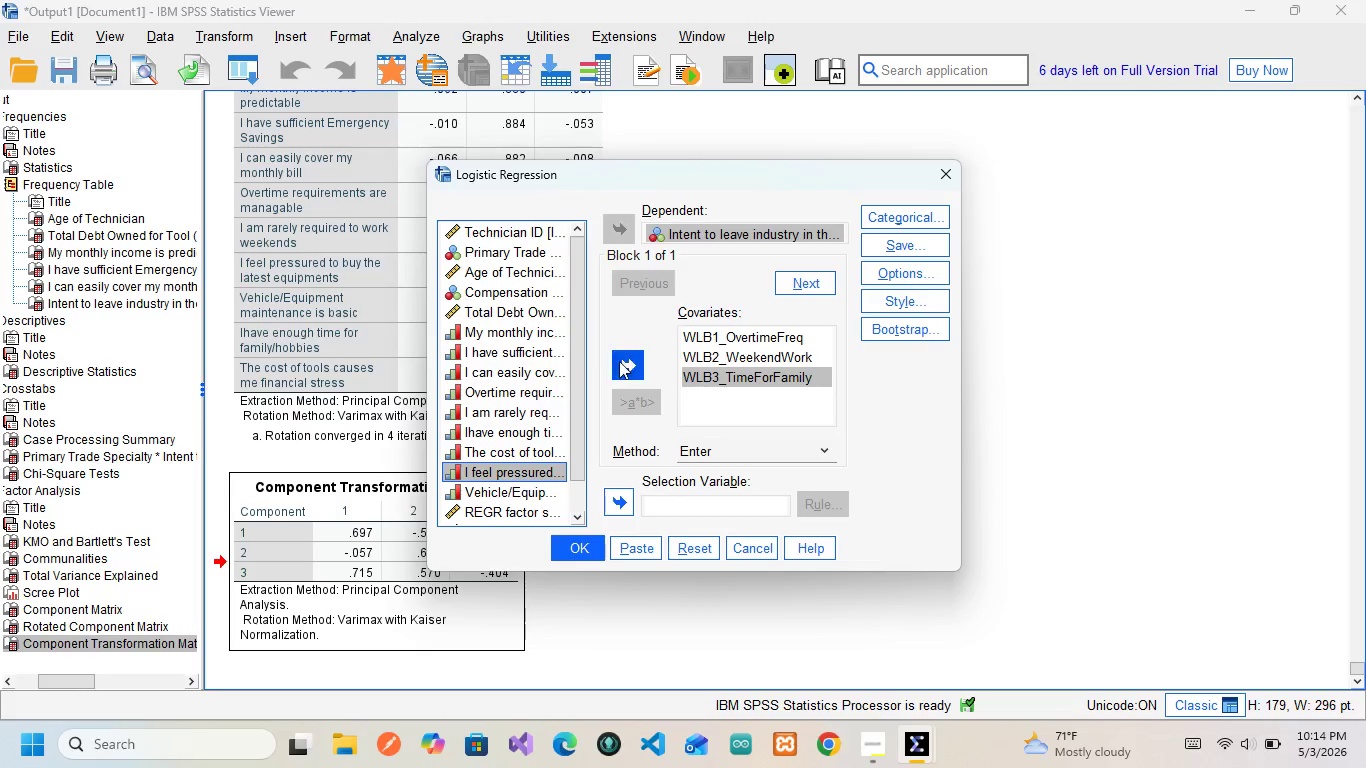 
left_click([632, 356])
 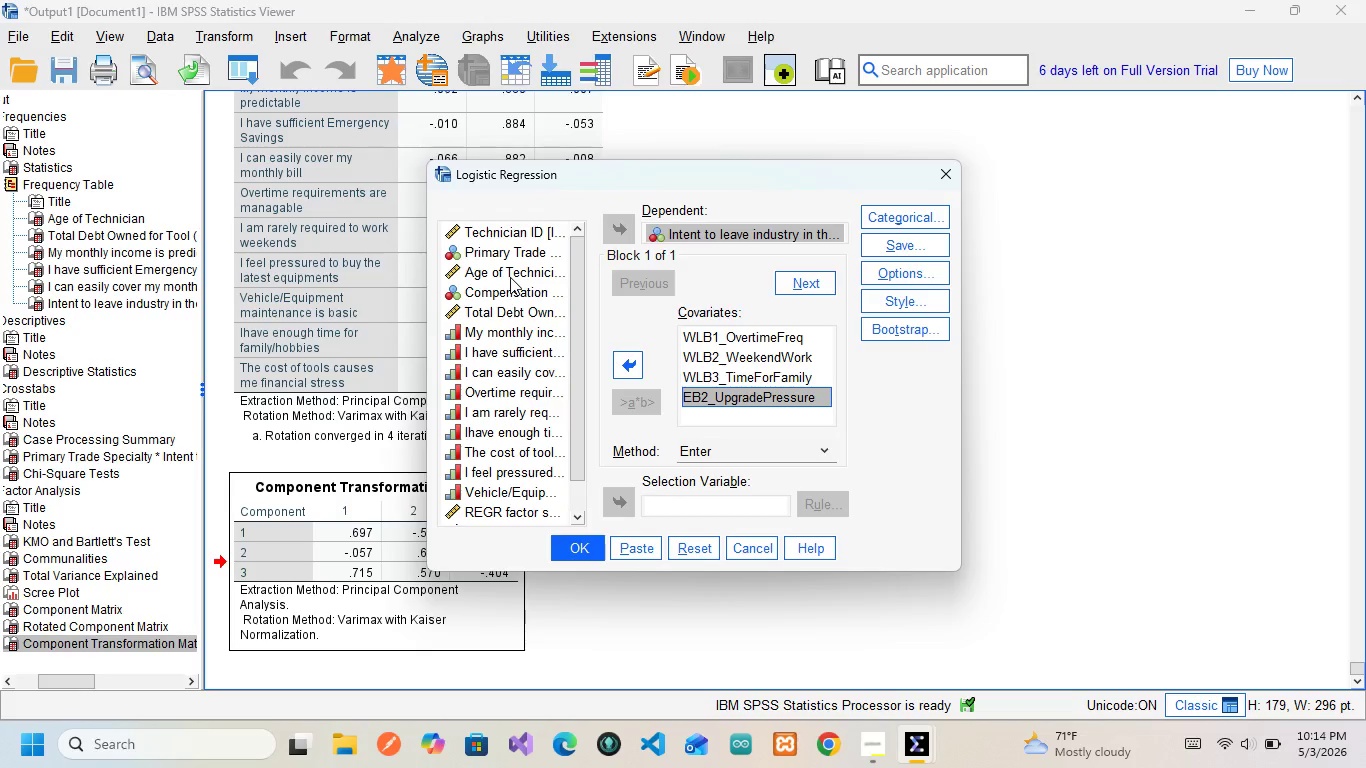 
wait(5.41)
 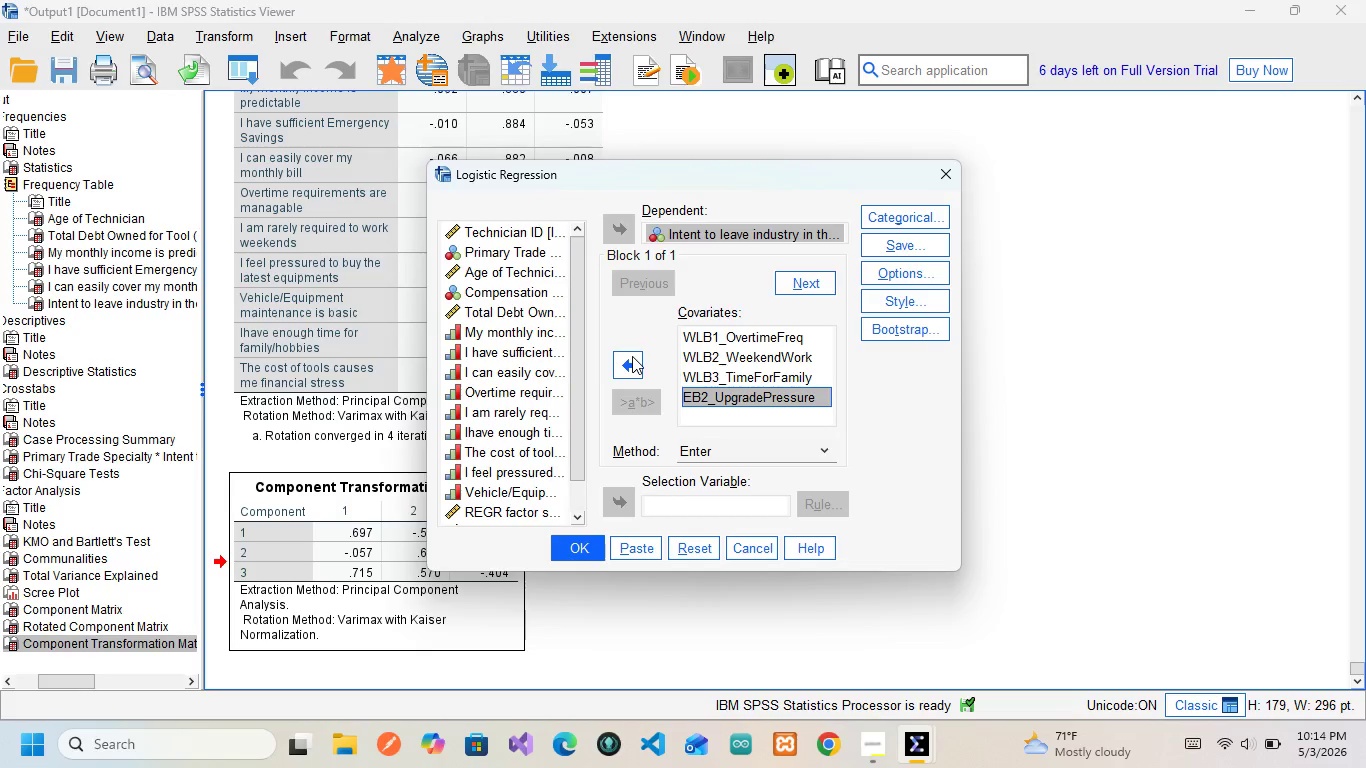 
left_click([510, 277])
 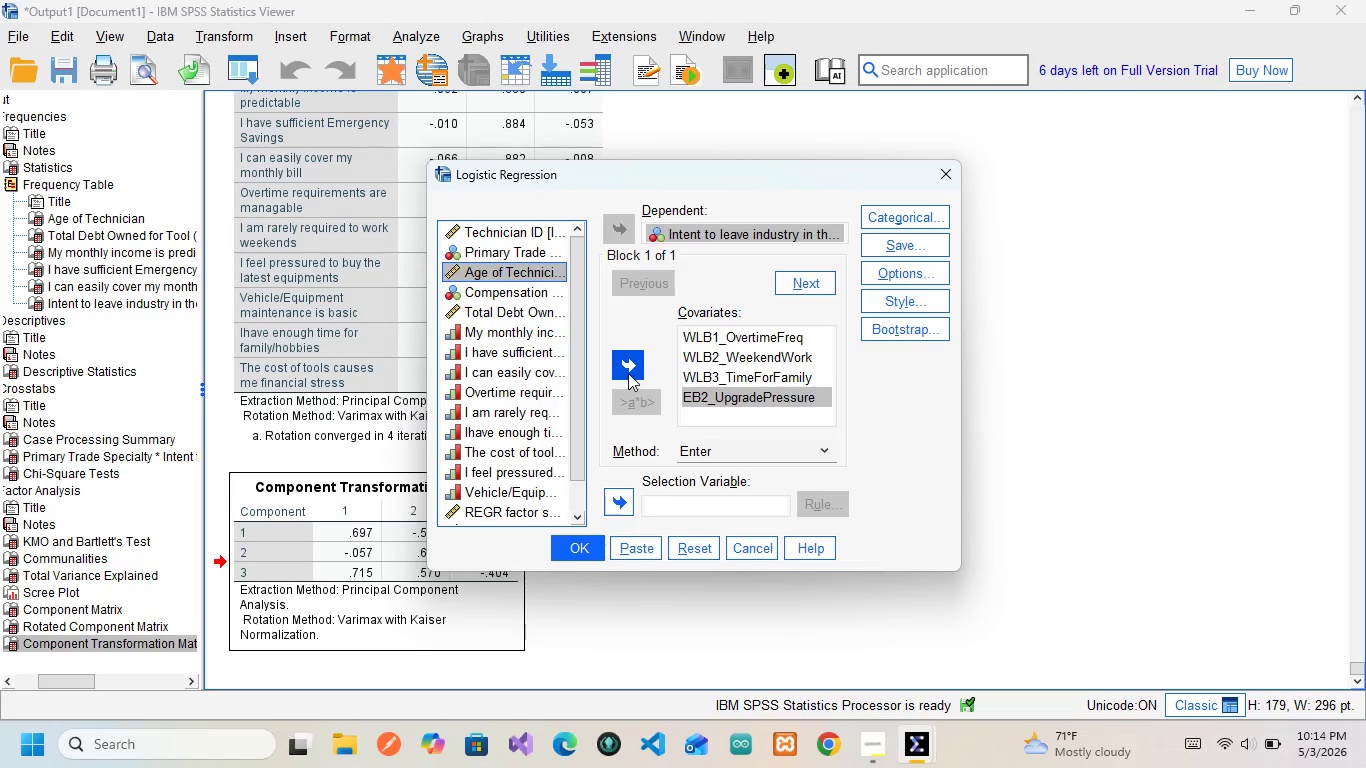 
left_click([631, 373])
 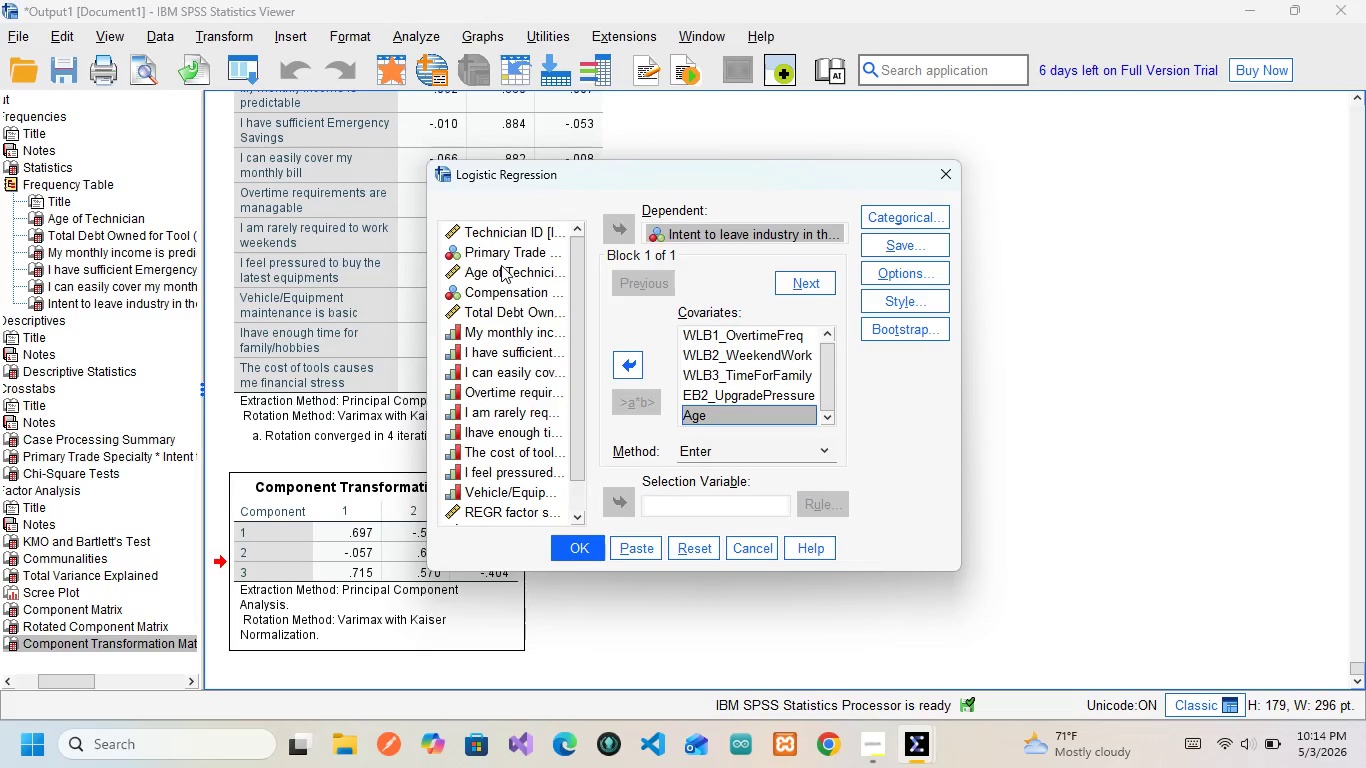 
wait(8.03)
 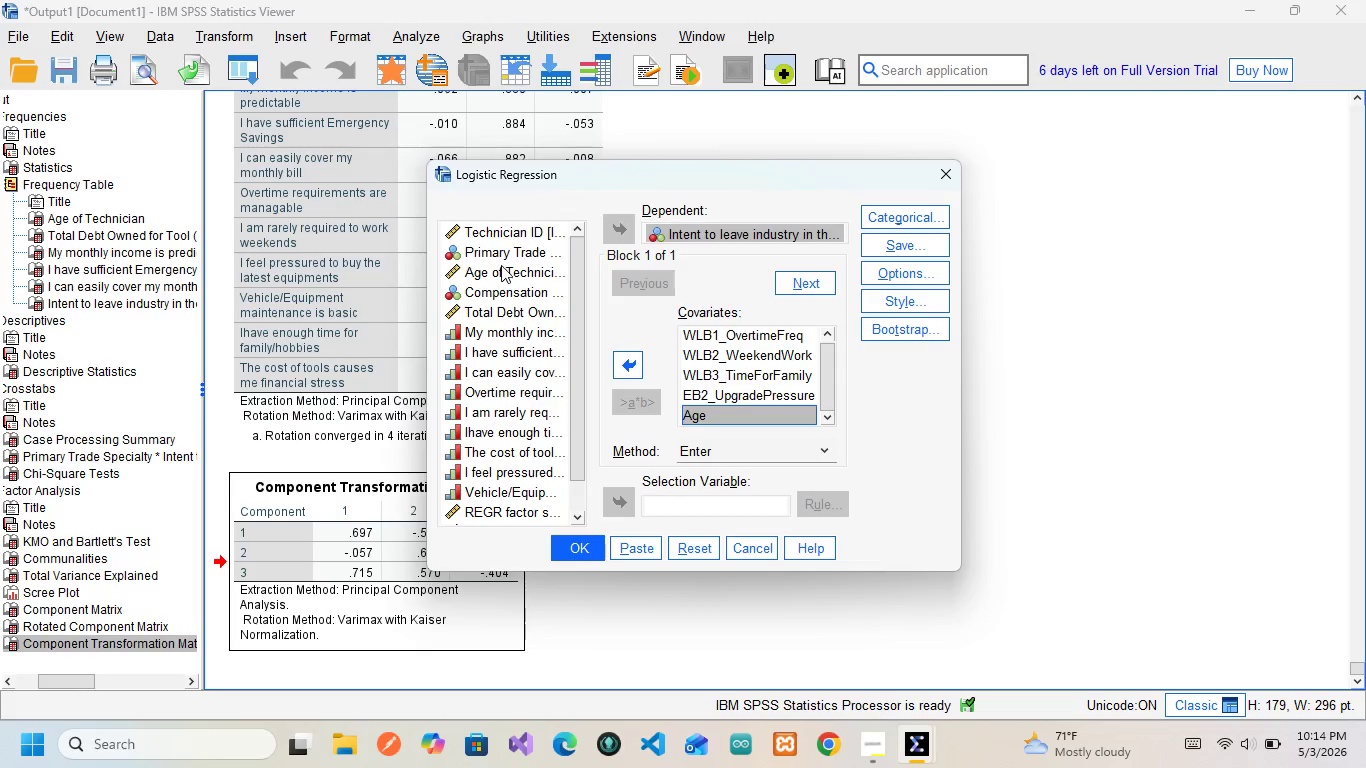 
left_click([497, 285])
 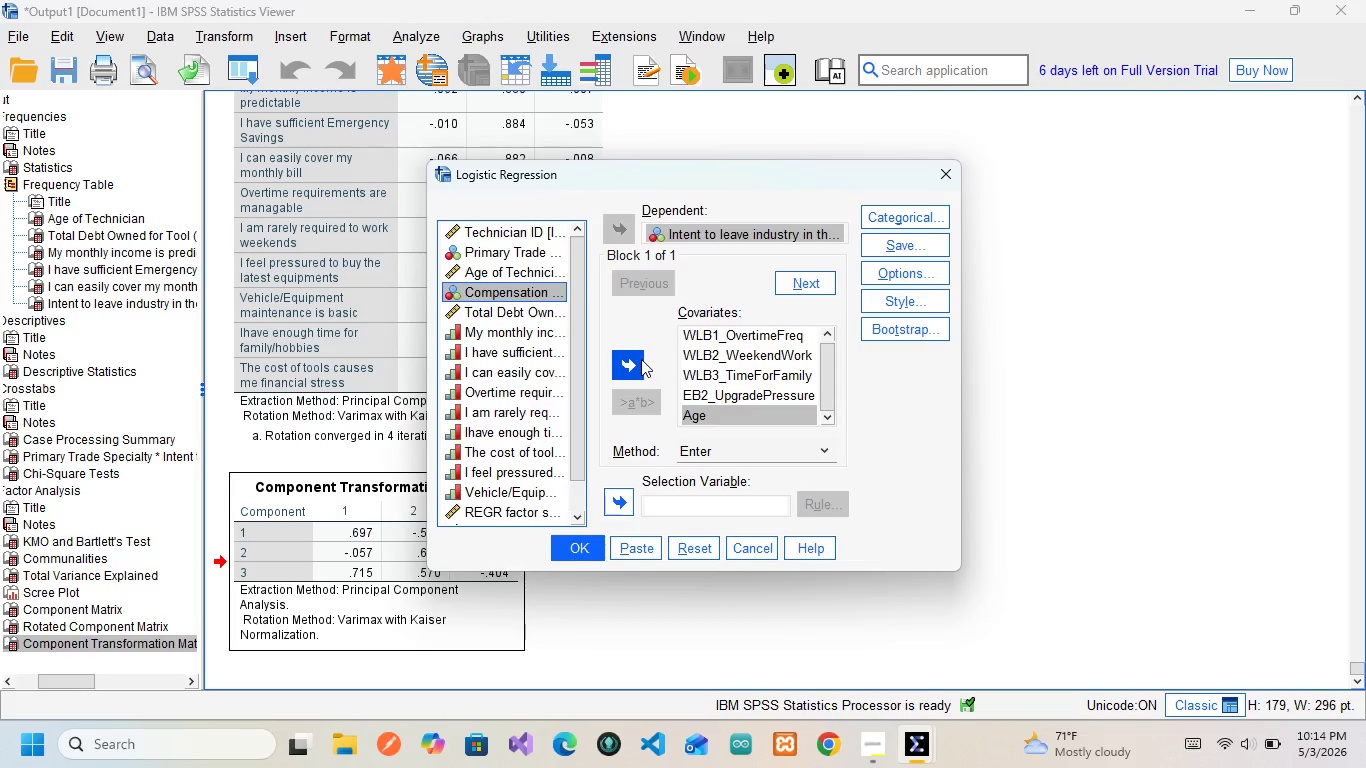 
left_click([641, 359])
 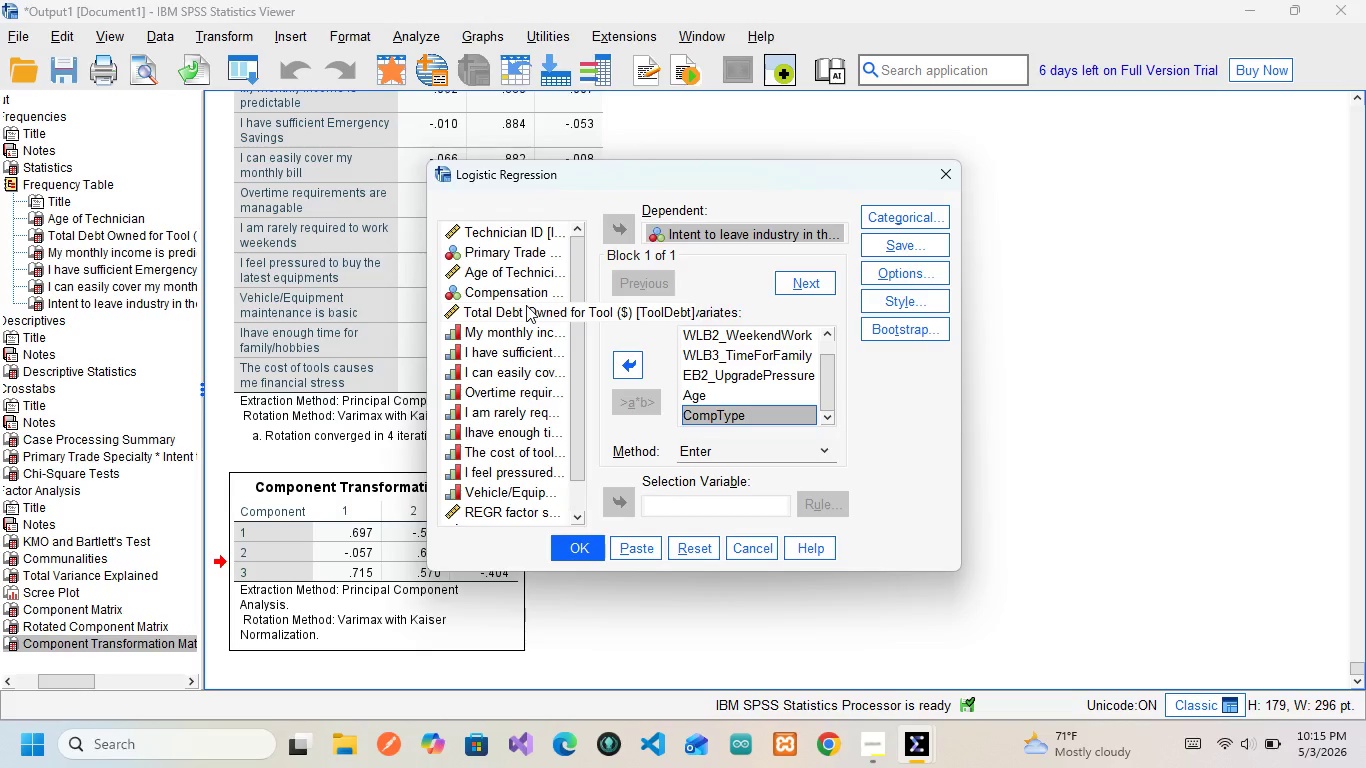 
wait(14.08)
 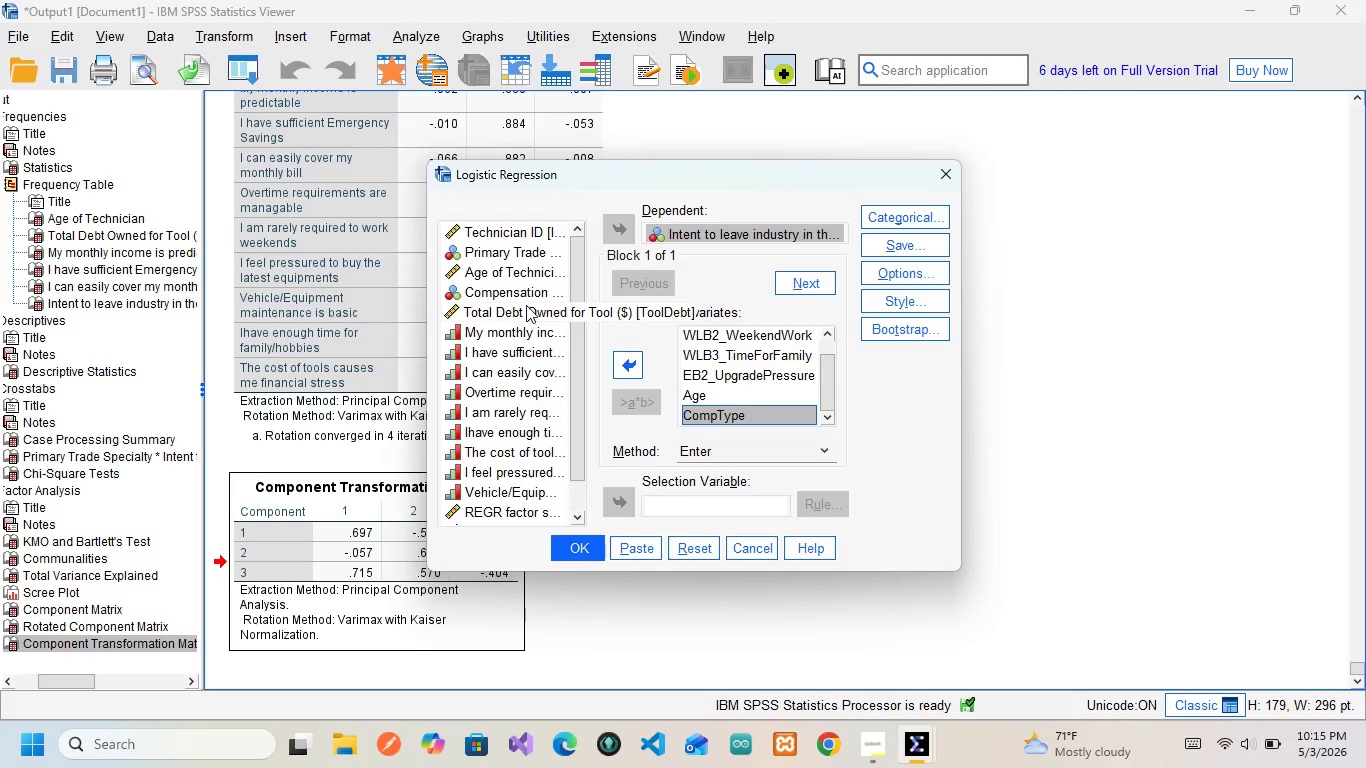 
left_click([510, 308])
 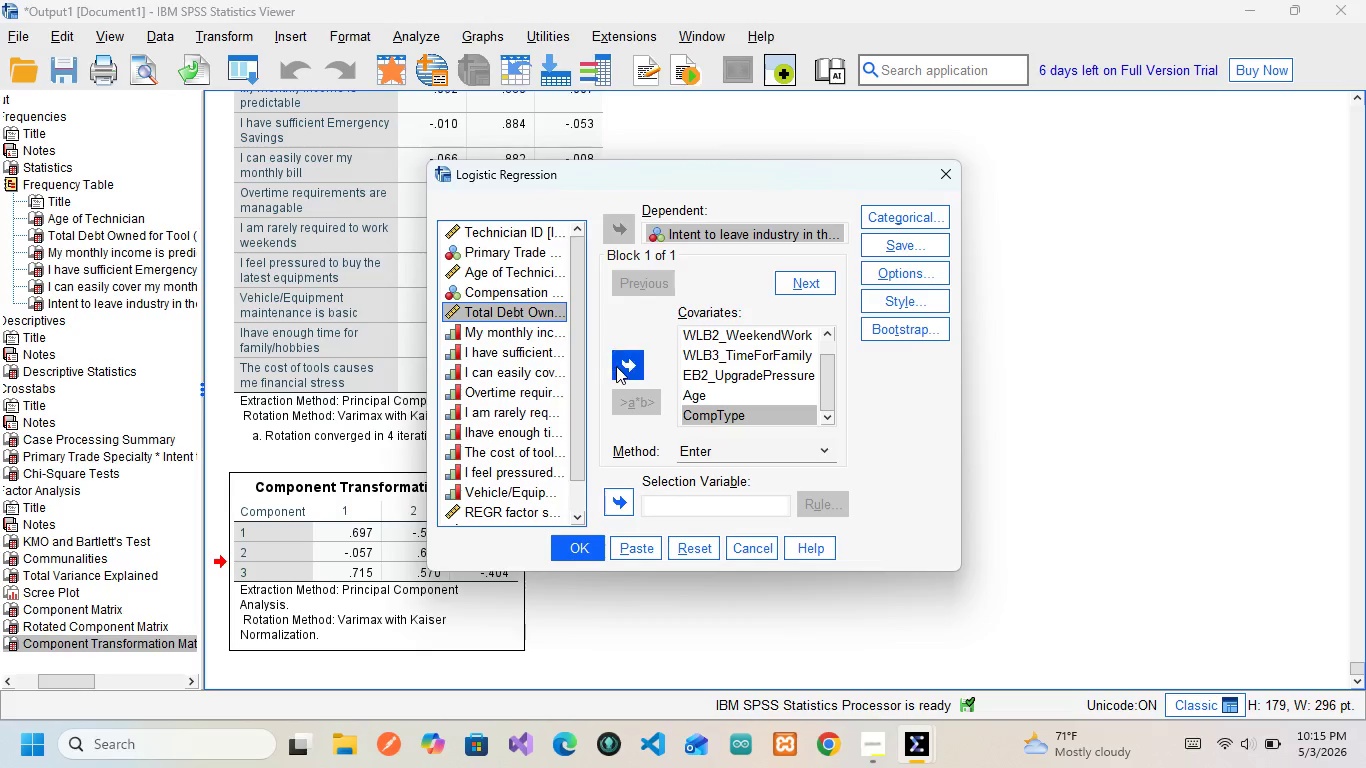 
left_click([616, 366])
 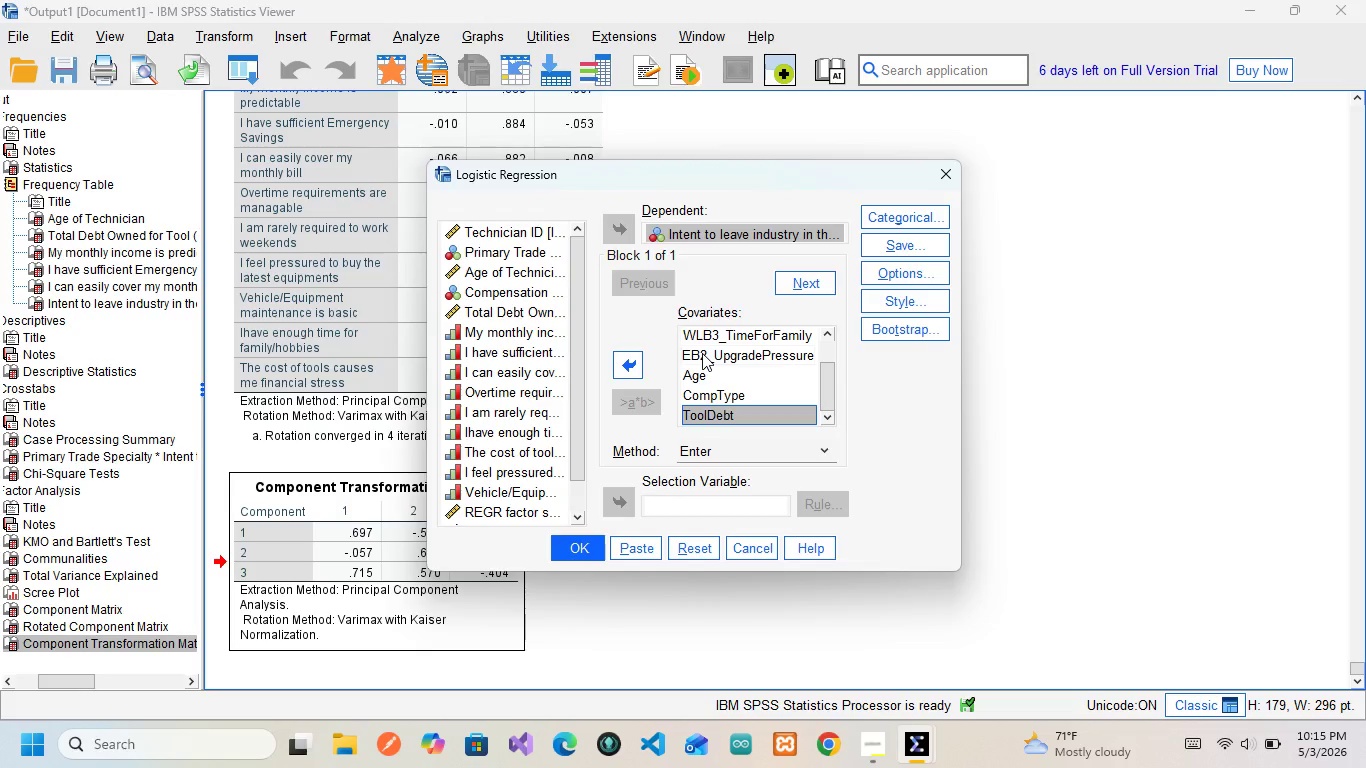 
wait(11.33)
 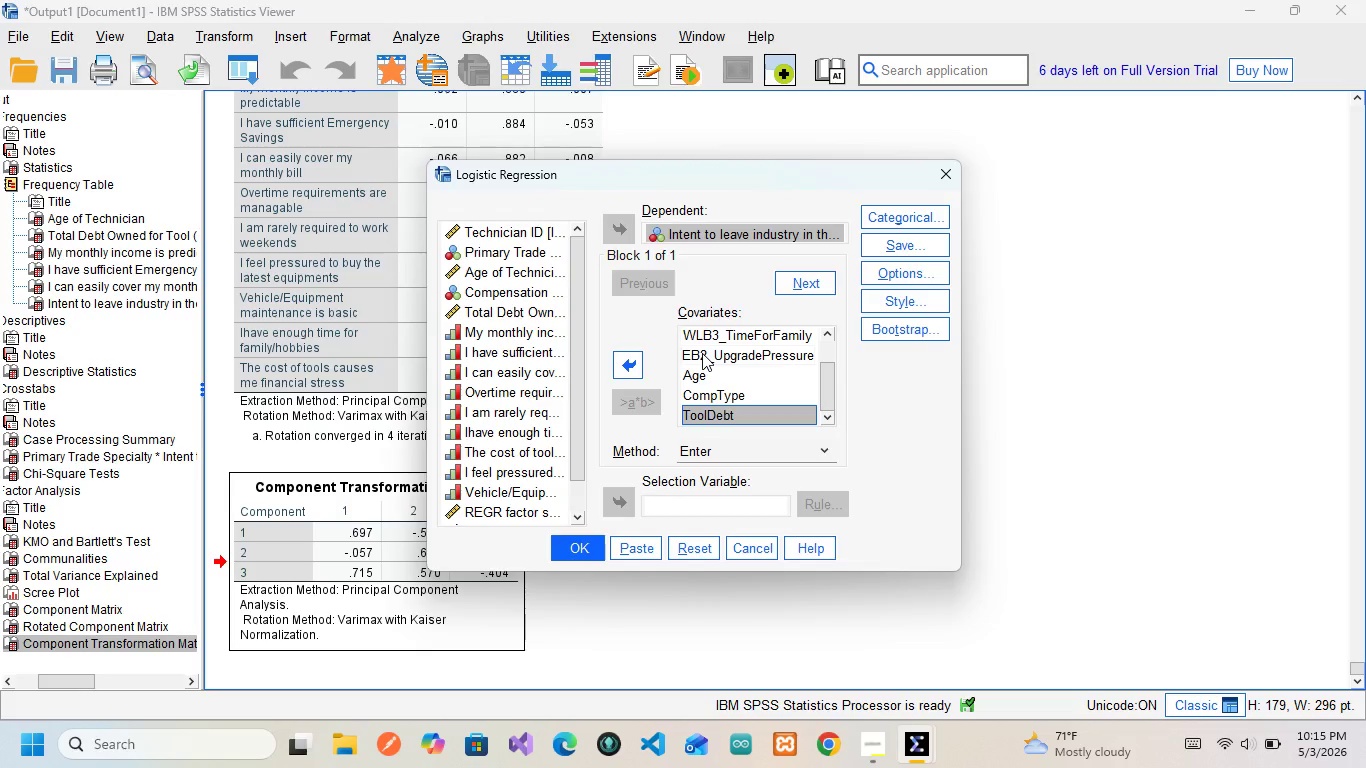 
left_click([715, 499])
 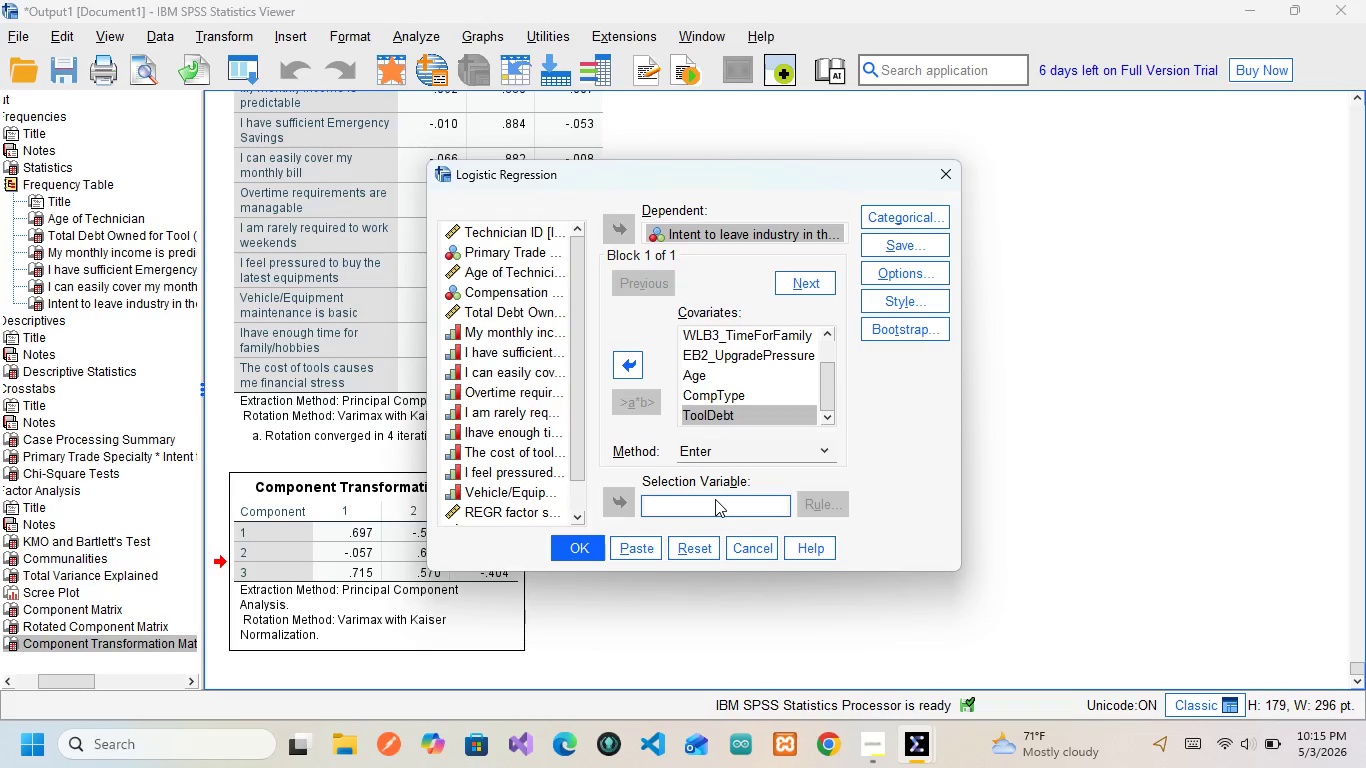 
left_click([715, 499])
 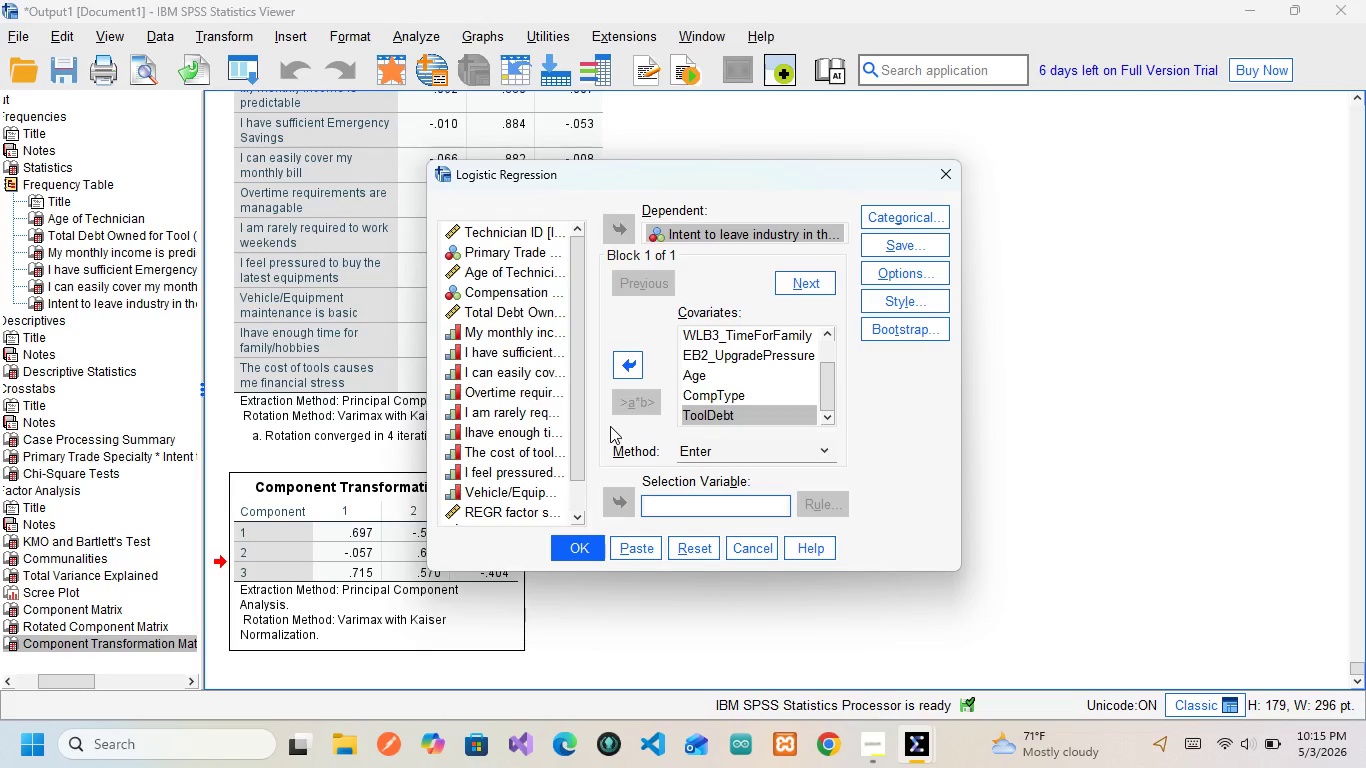 
wait(9.2)
 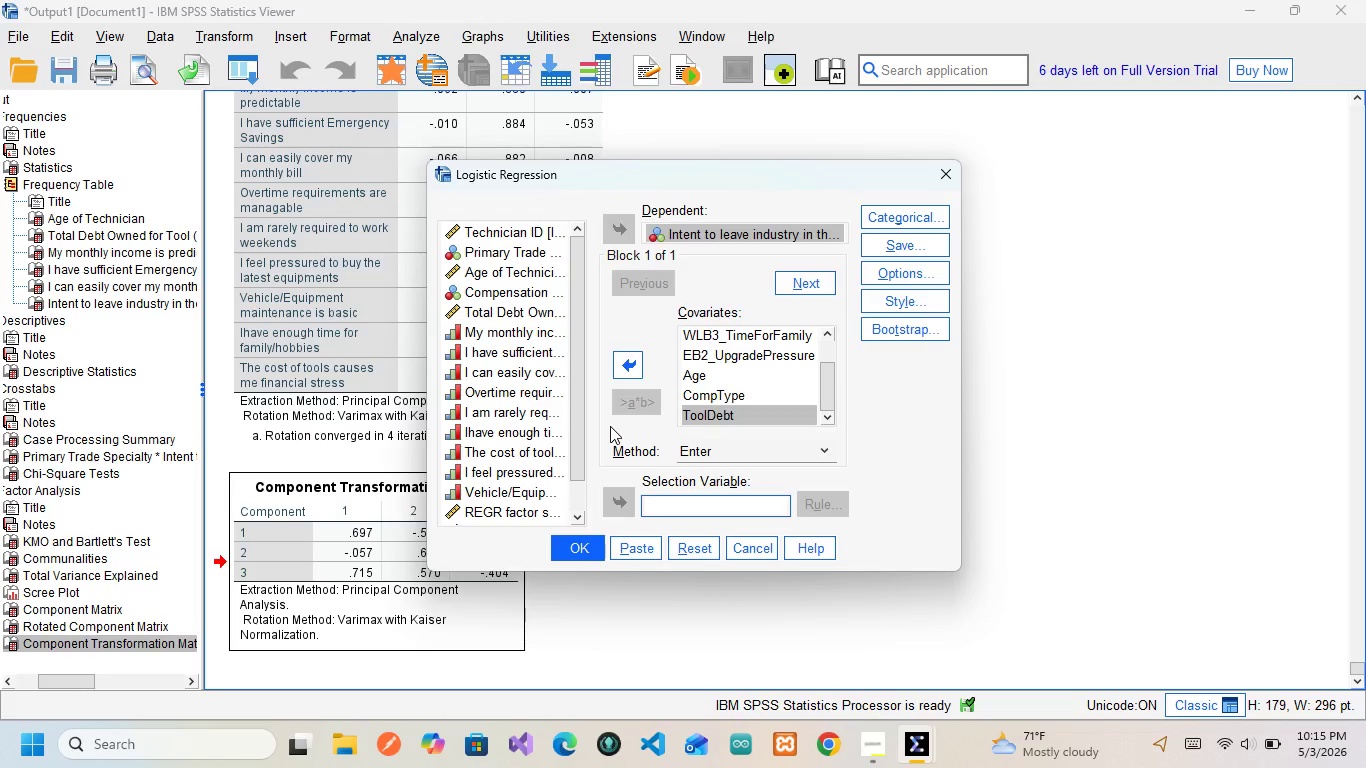 
left_click([899, 270])
 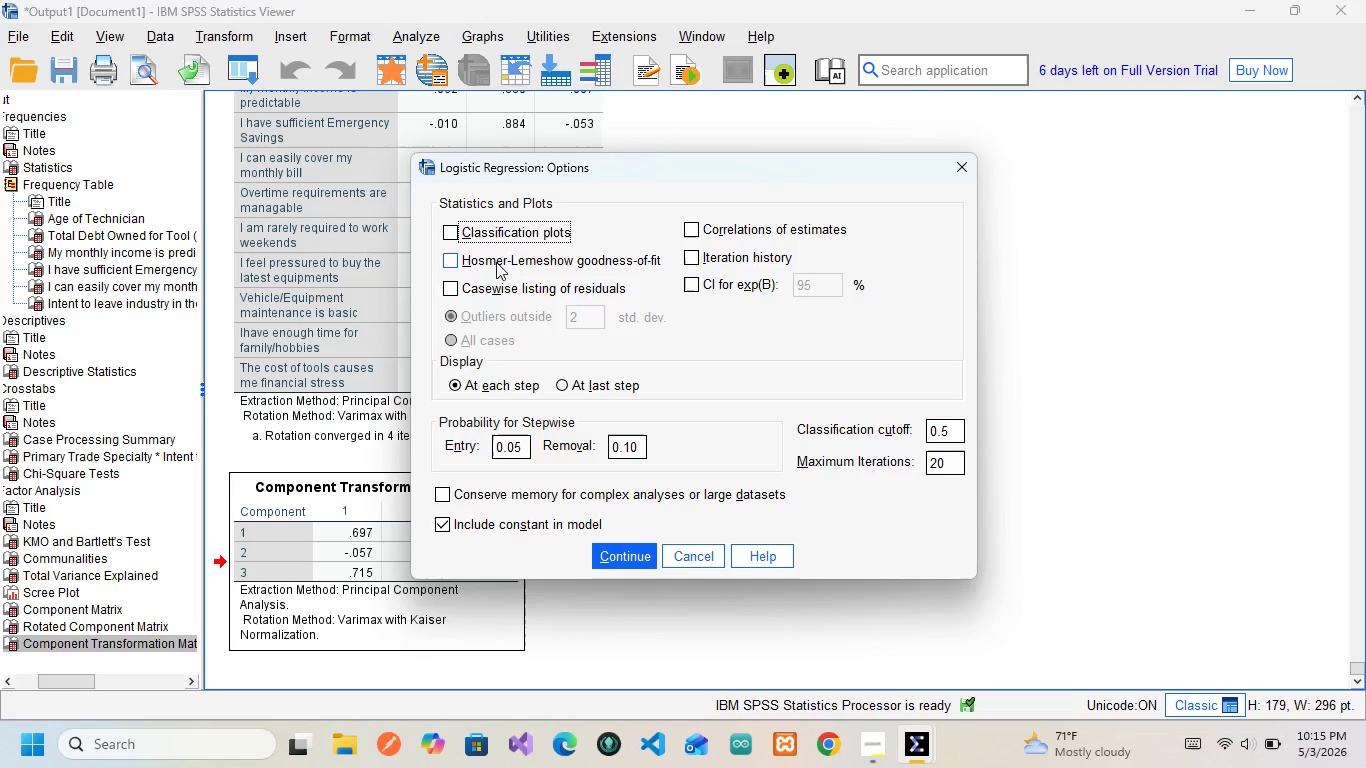 
left_click([463, 256])
 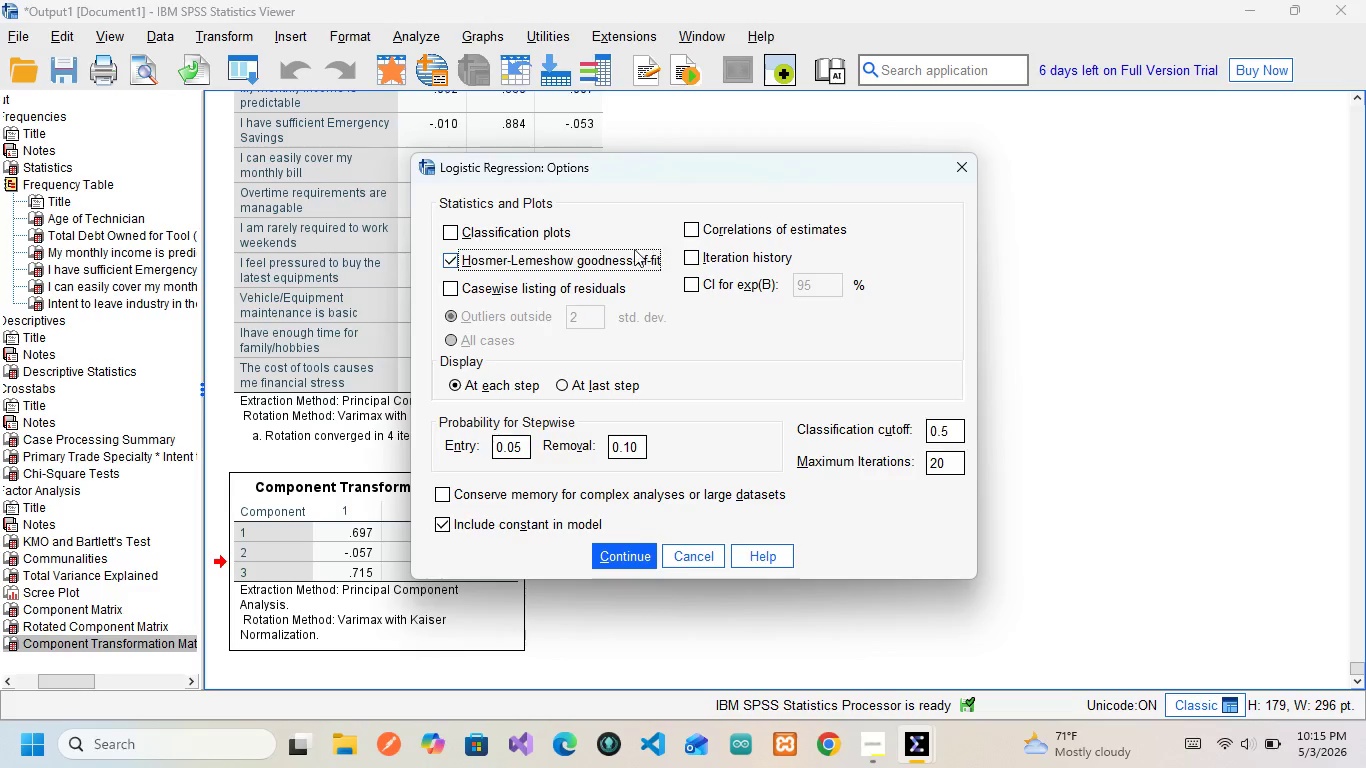 
wait(11.89)
 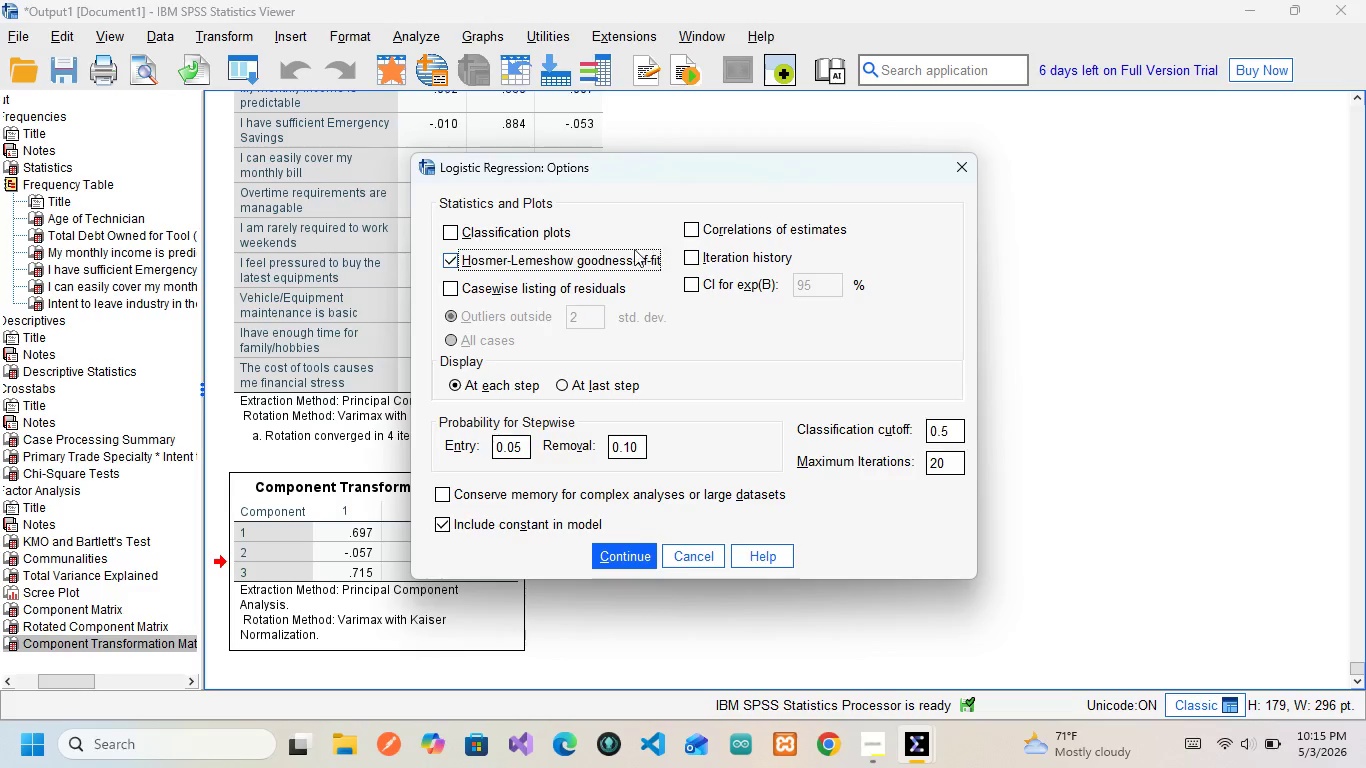 
left_click([698, 285])
 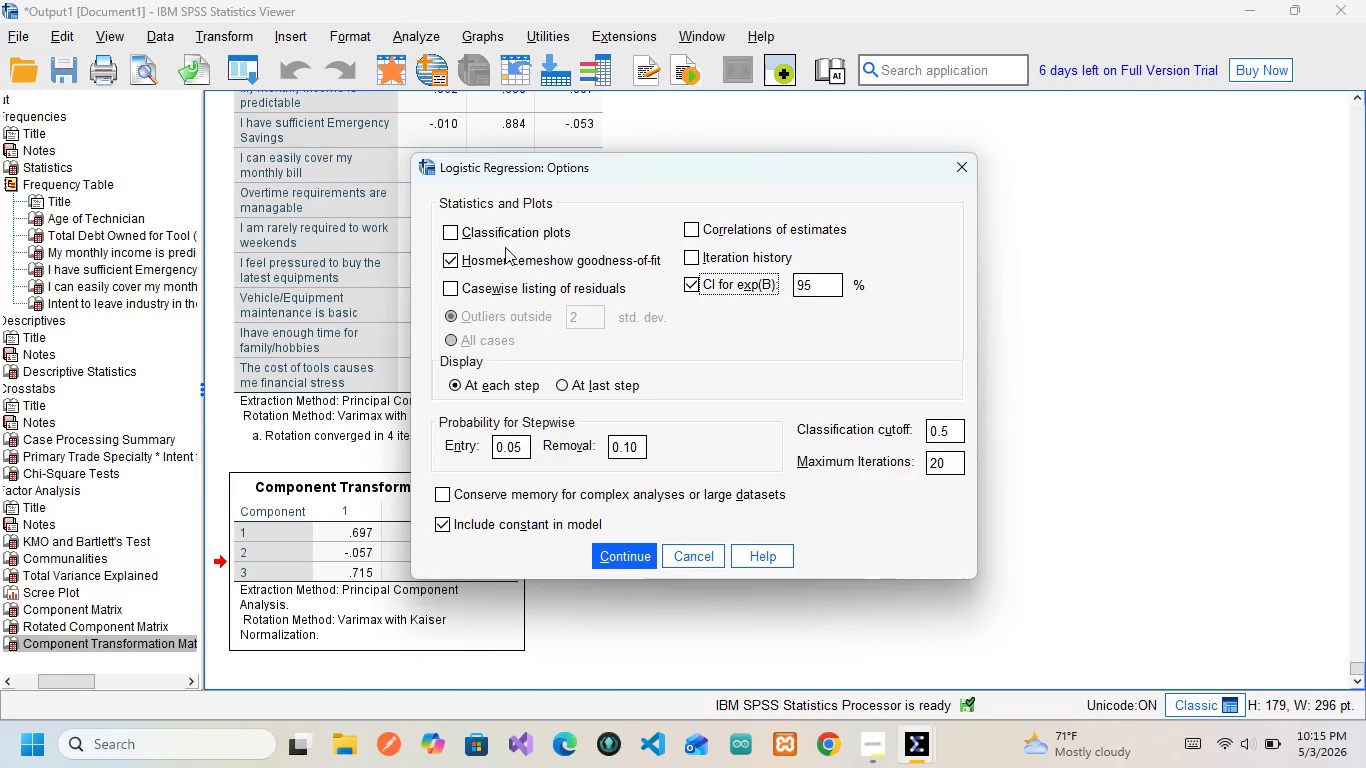 
wait(7.8)
 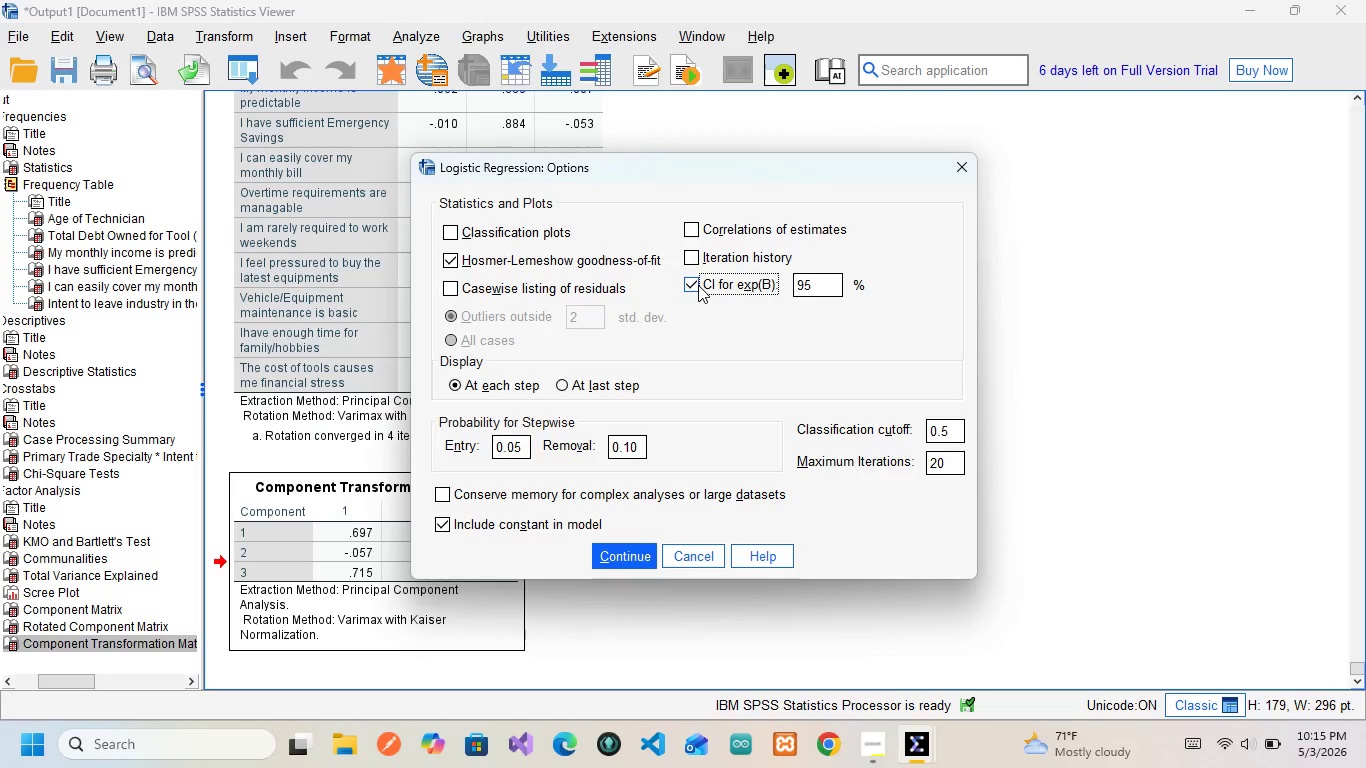 
left_click([452, 234])
 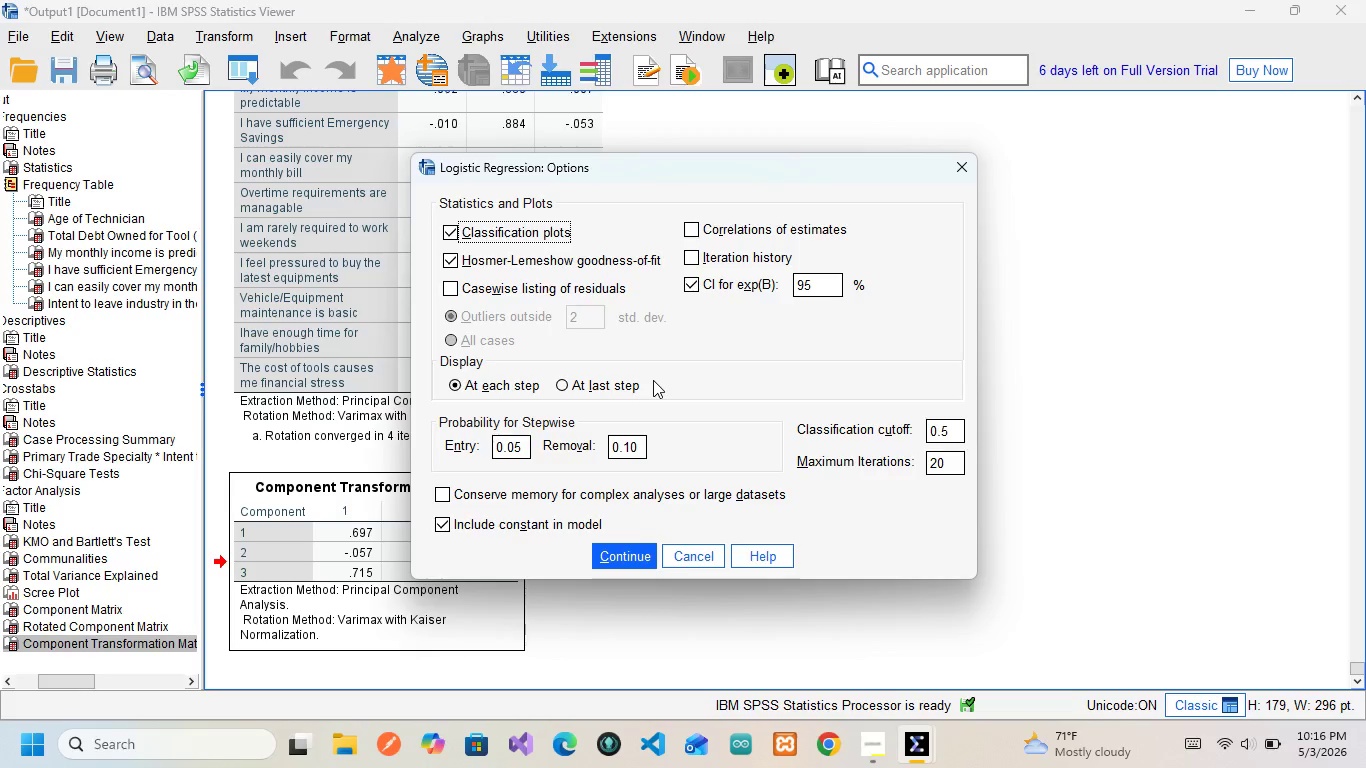 
wait(16.52)
 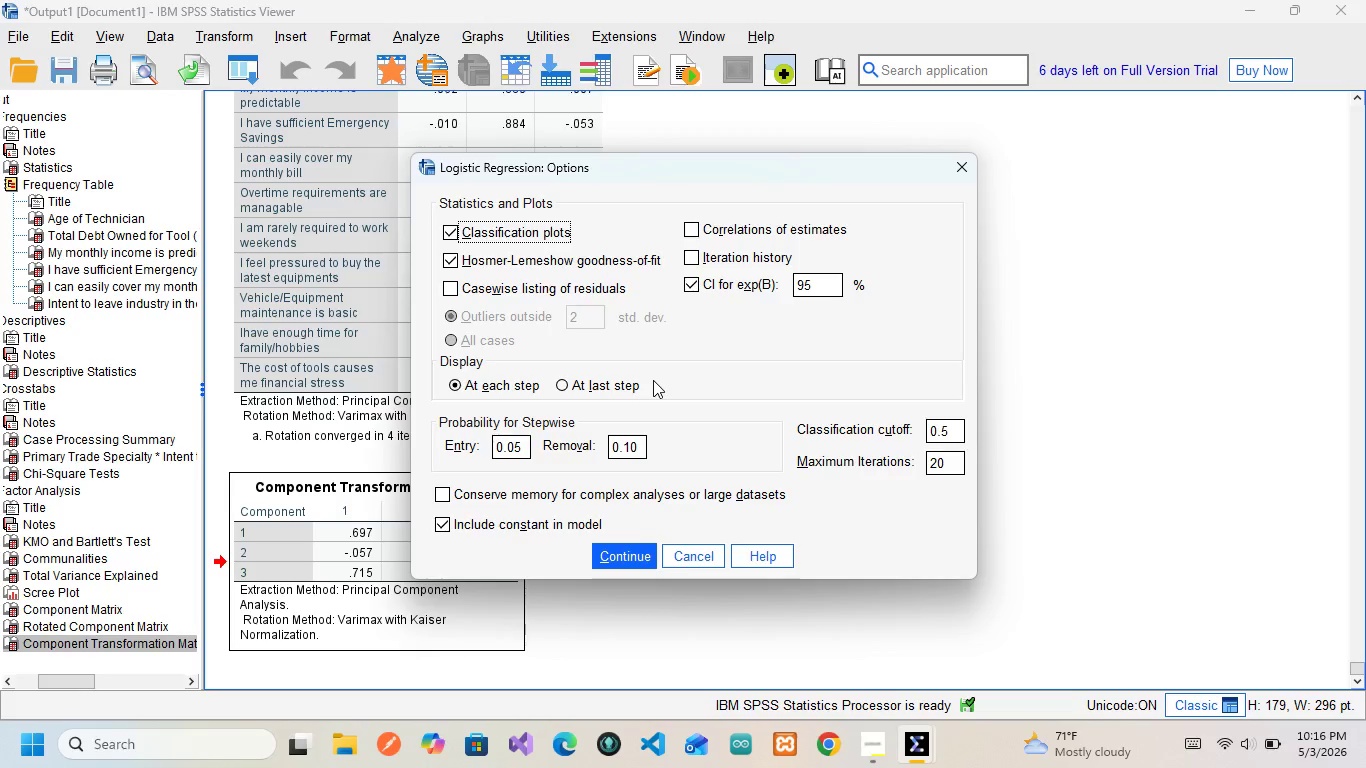 
left_click([621, 555])
 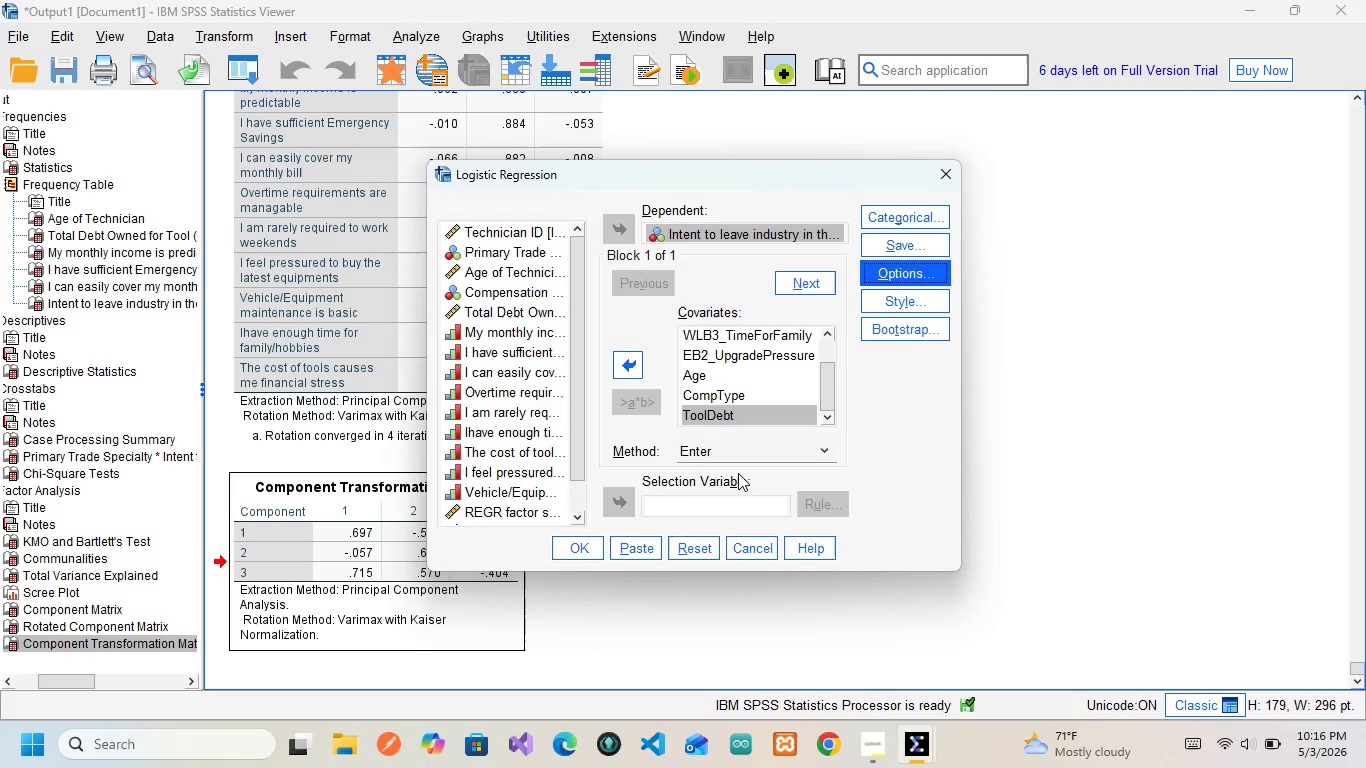 
wait(5.36)
 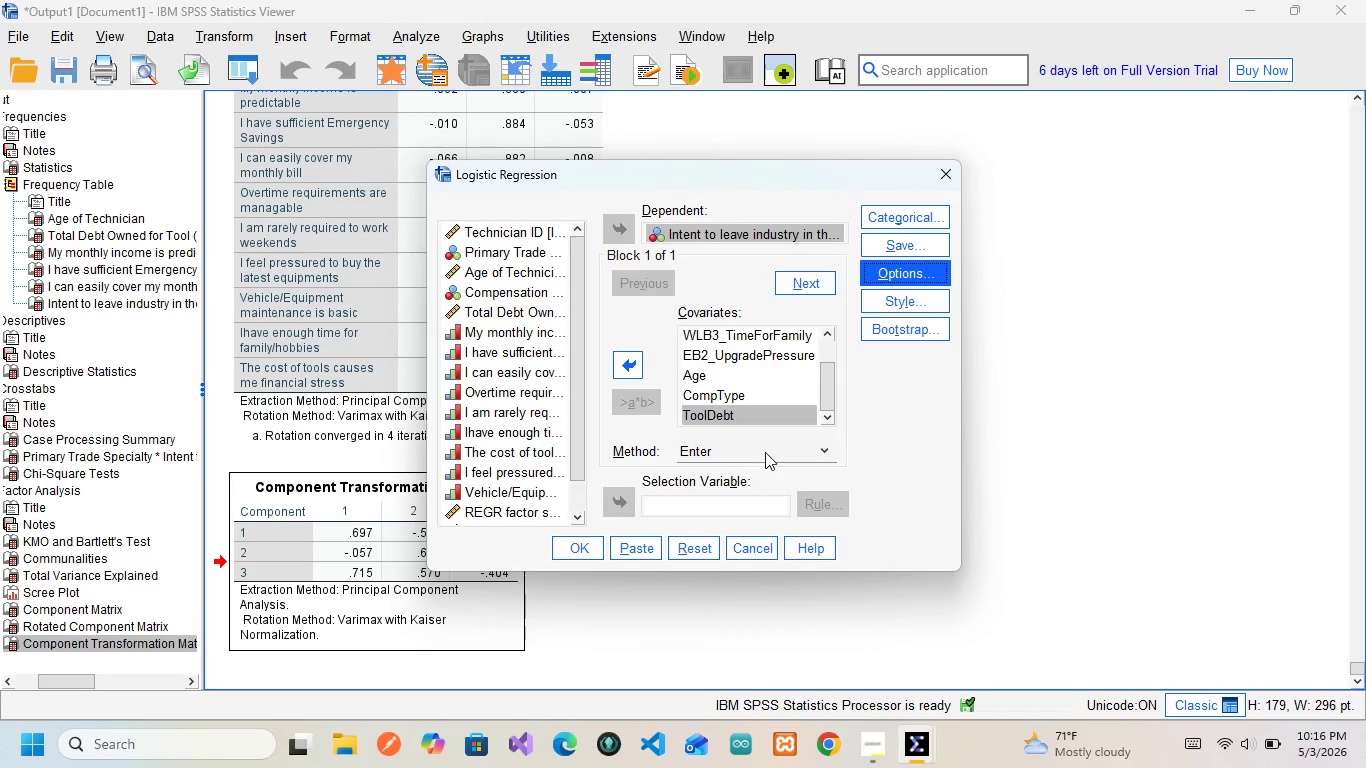 
left_click([650, 549])
 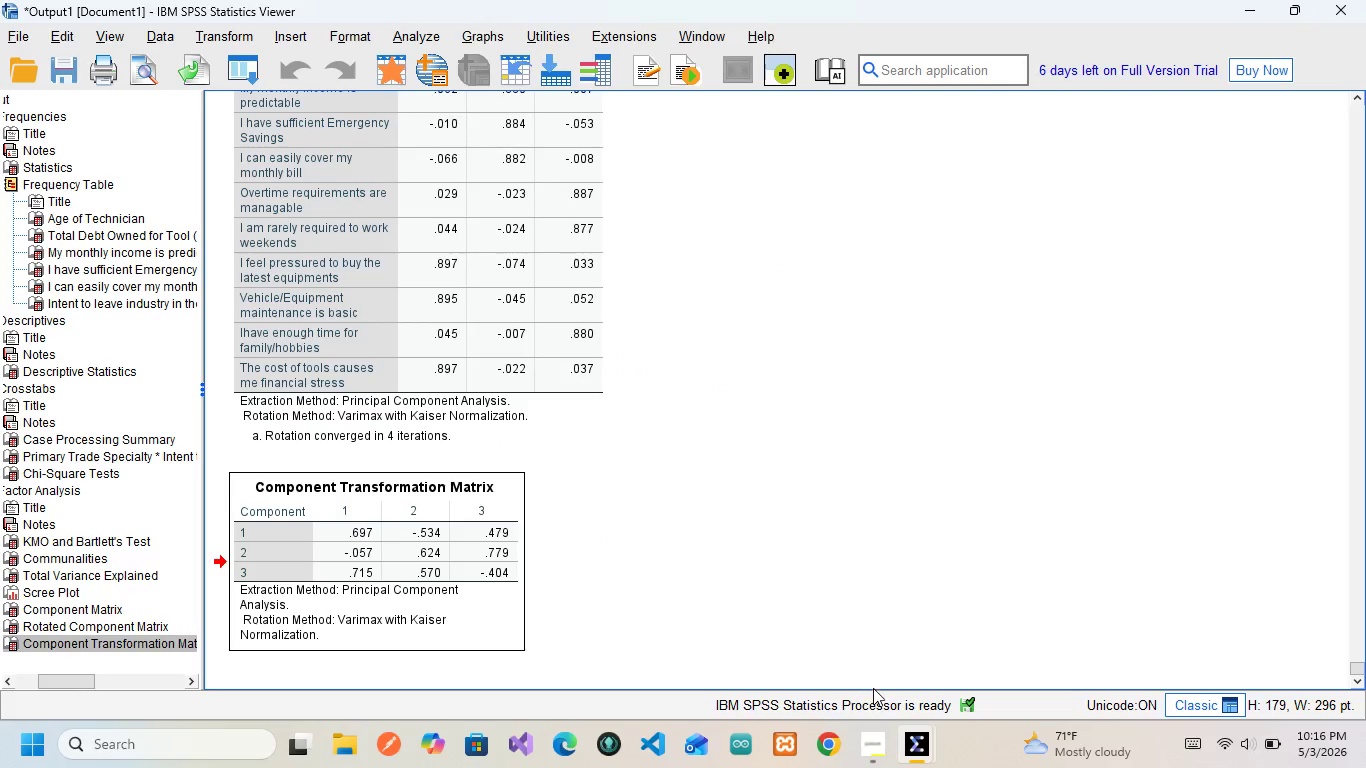 
mouse_move([910, 713])
 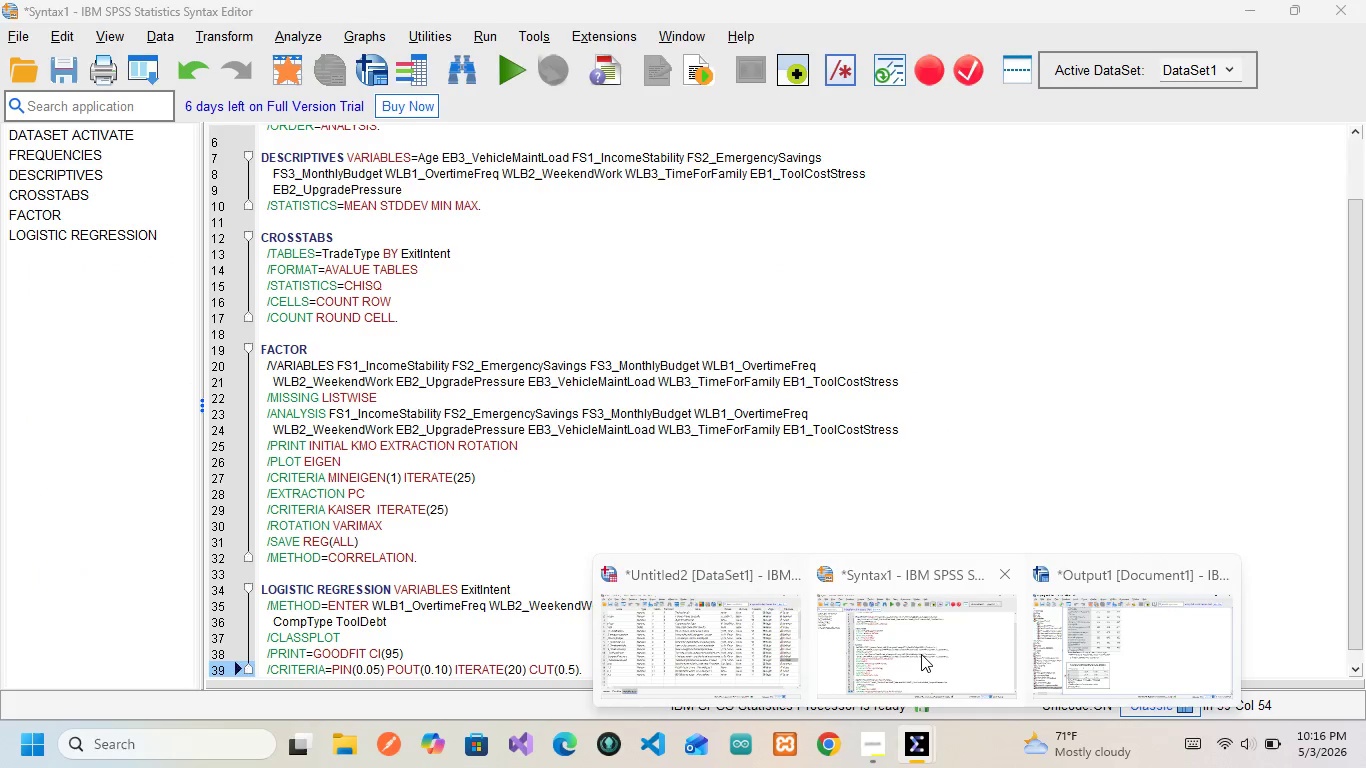 
left_click([921, 654])
 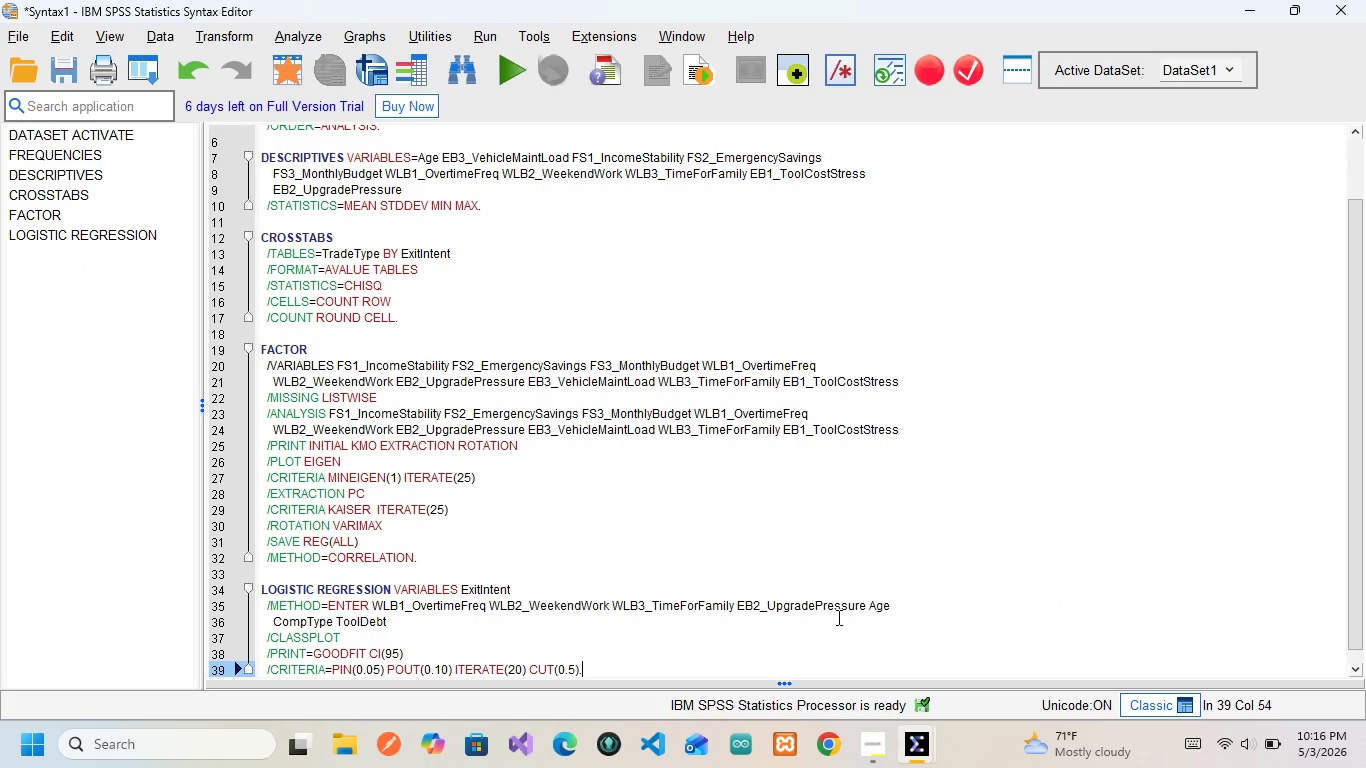 
scroll: coordinate [725, 633], scroll_direction: down, amount: 2.0
 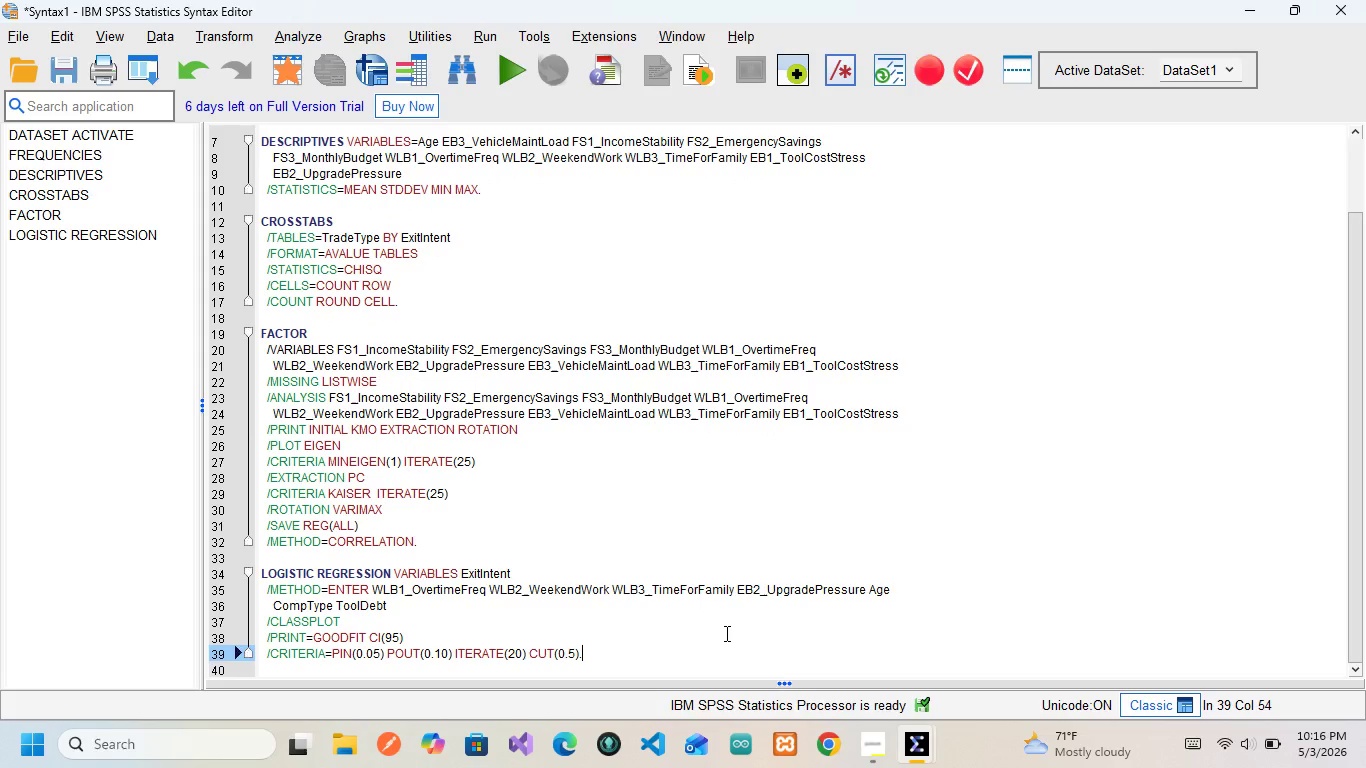 
wait(6.54)
 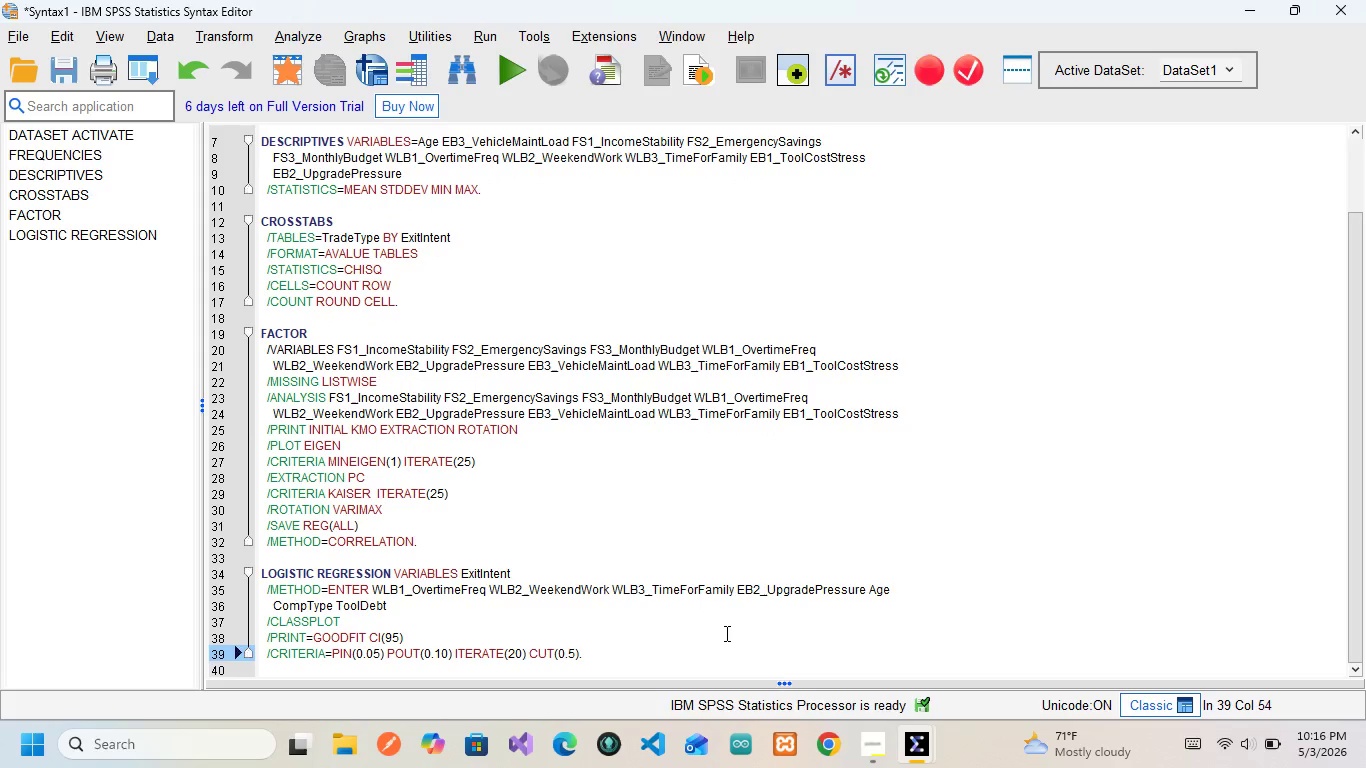 
left_click_drag(start_coordinate=[606, 656], to_coordinate=[216, 567])
 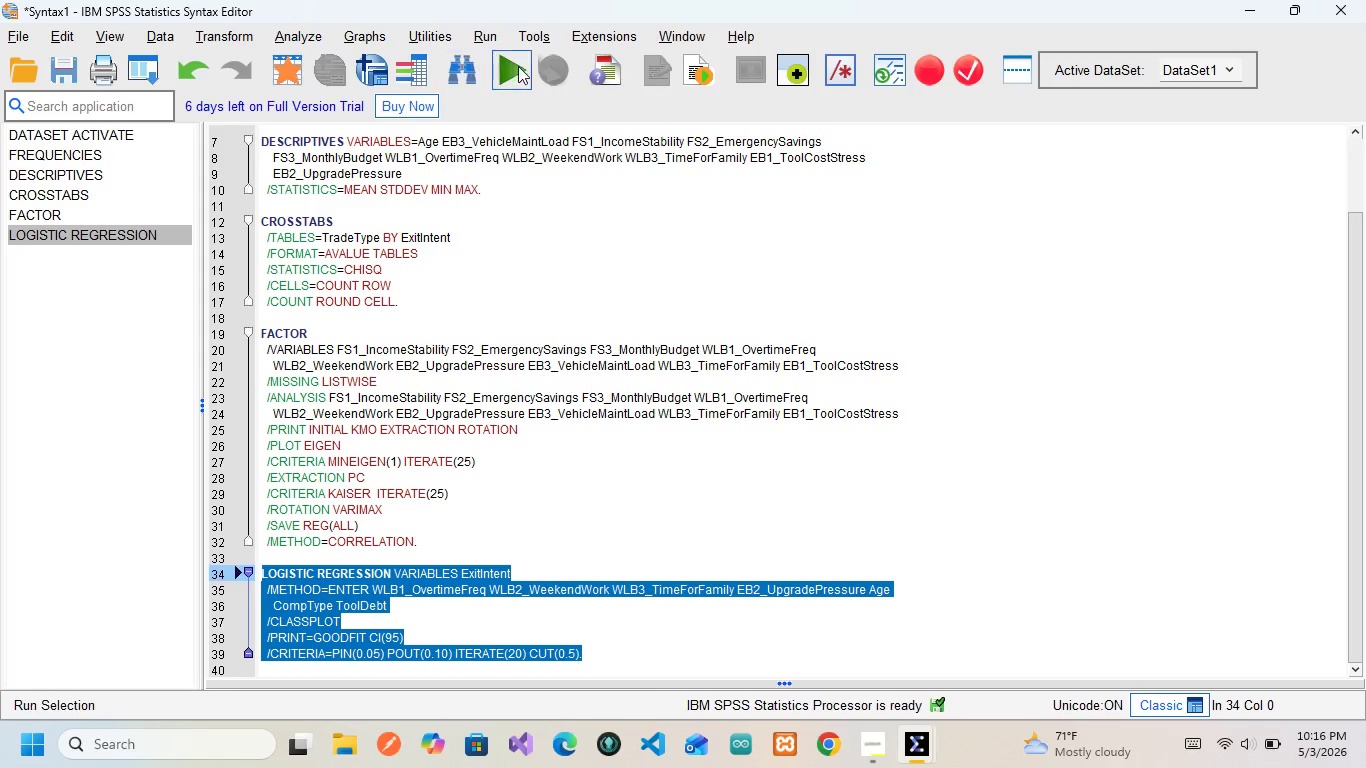 
left_click([515, 64])
 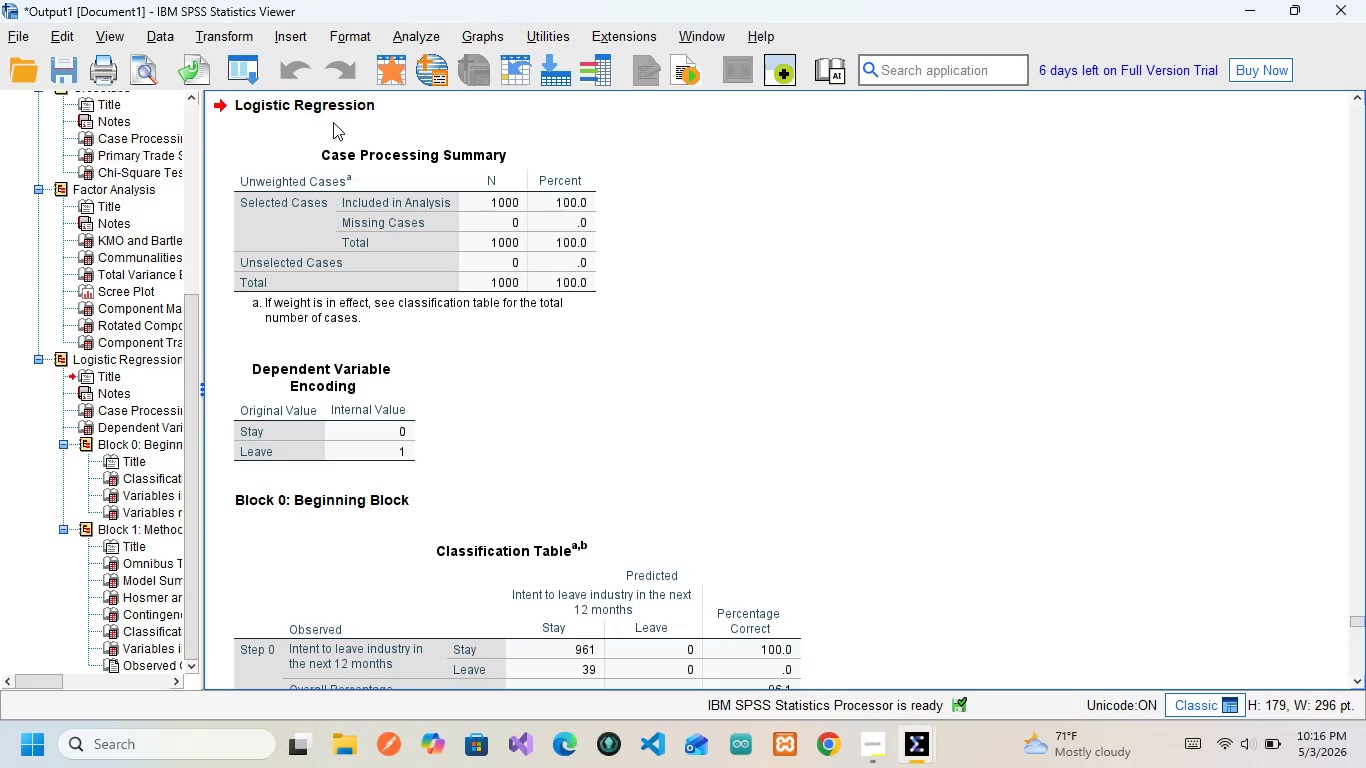 
wait(21.8)
 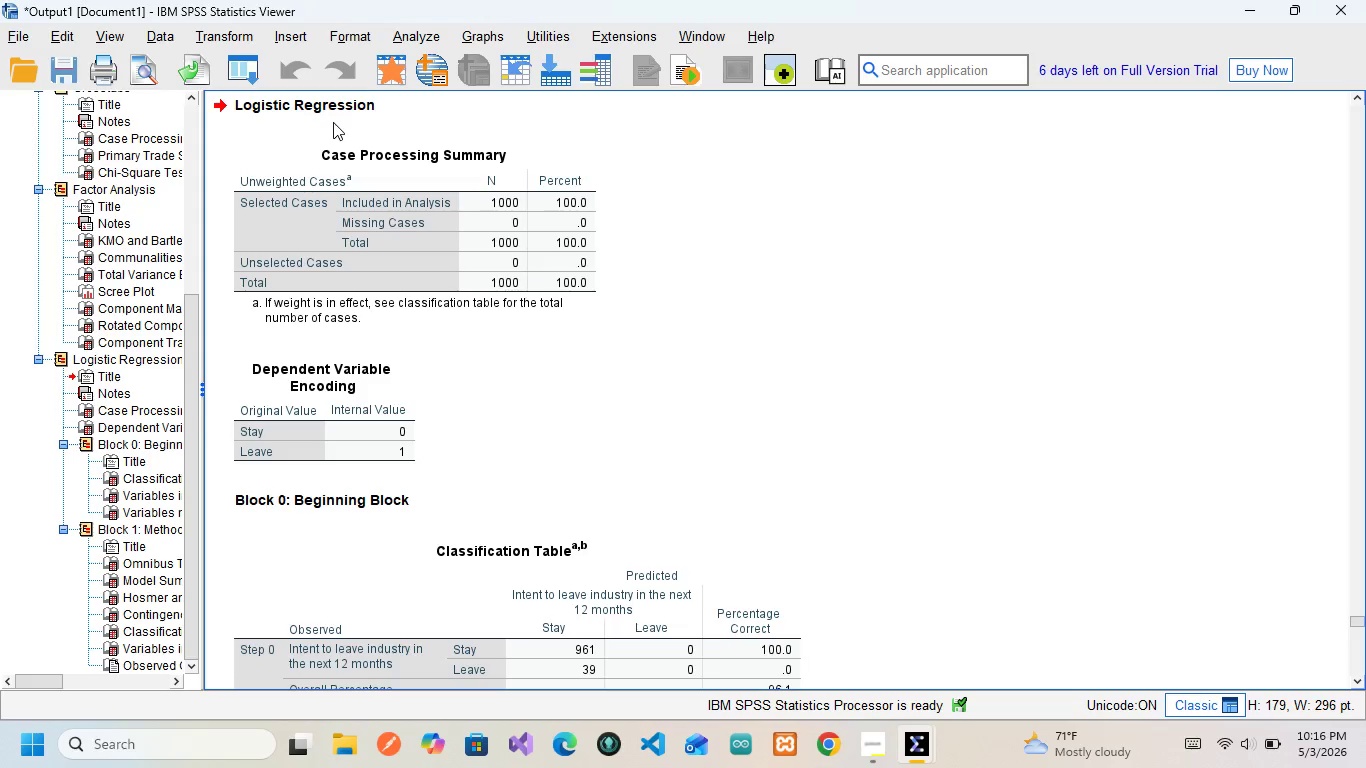 
left_click([396, 143])
 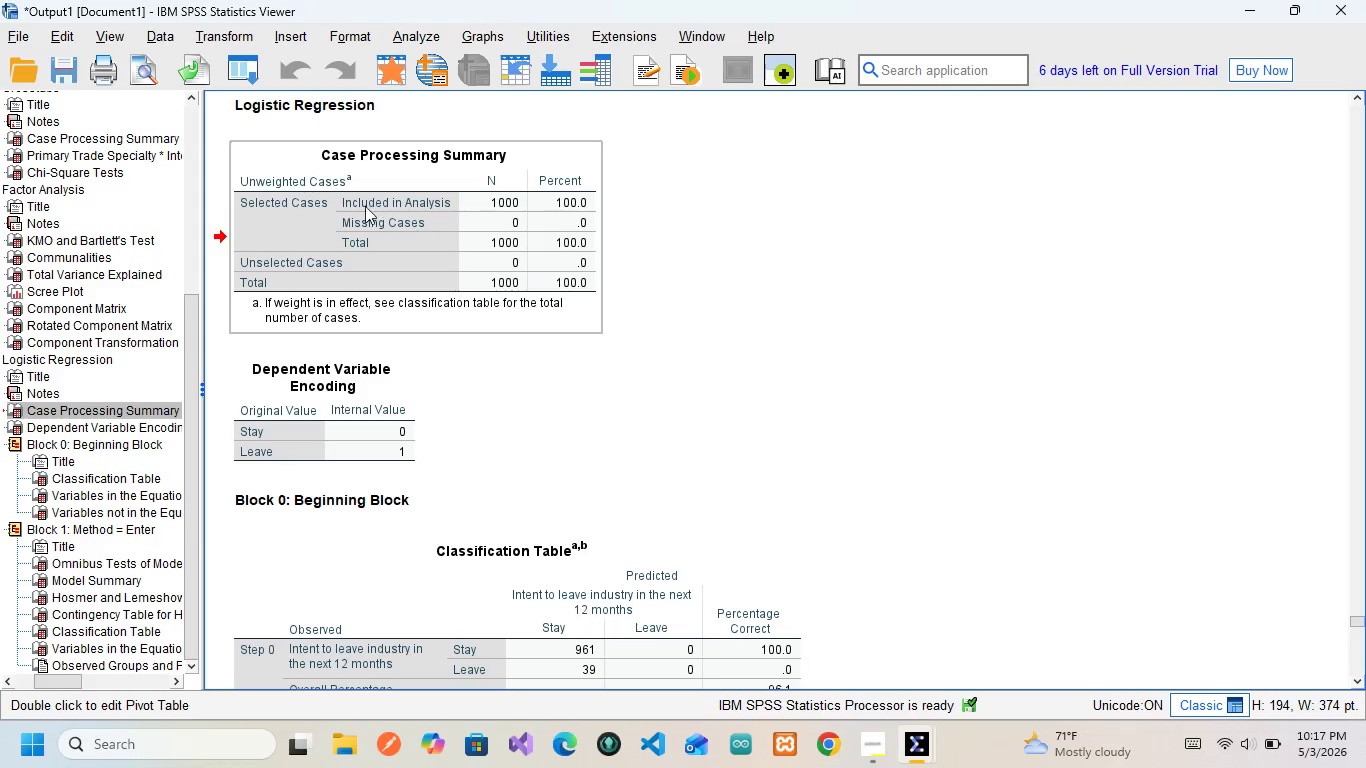 
wait(15.2)
 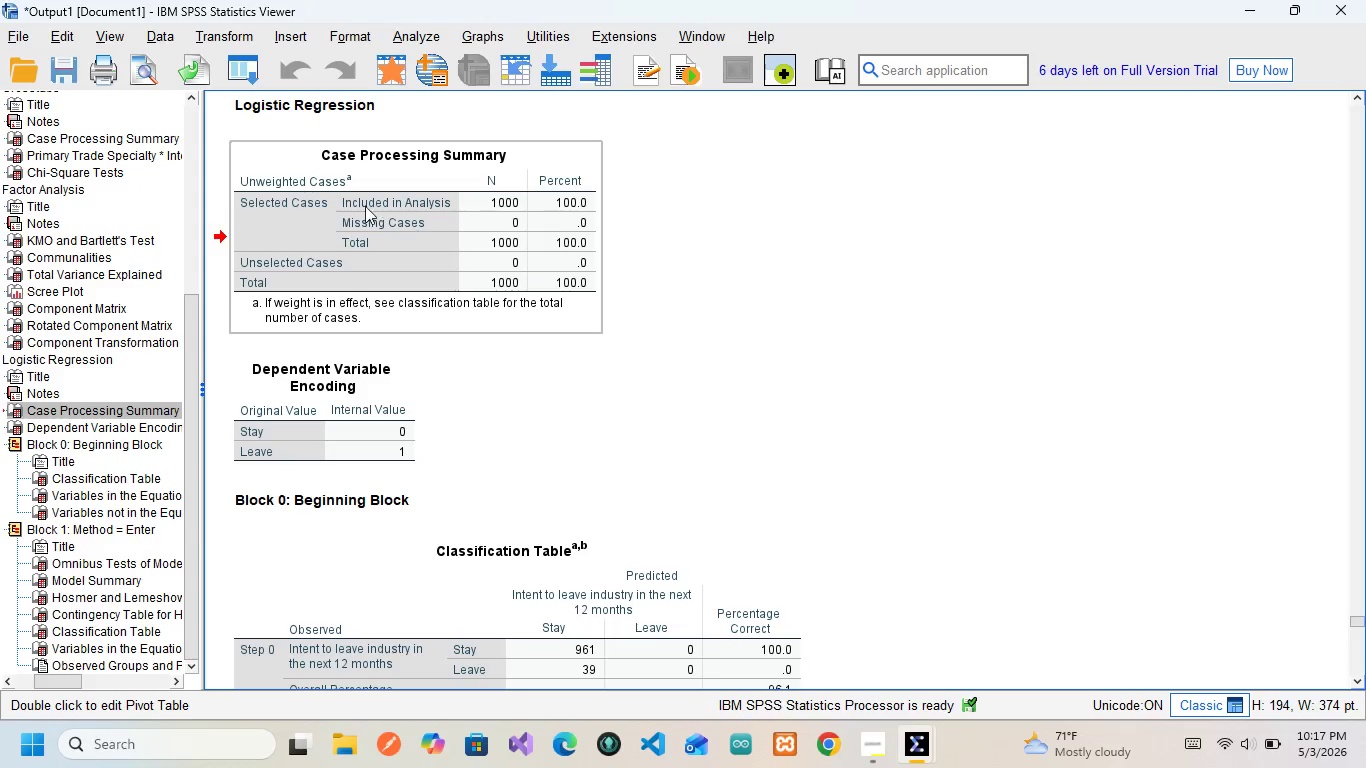 
left_click([292, 373])
 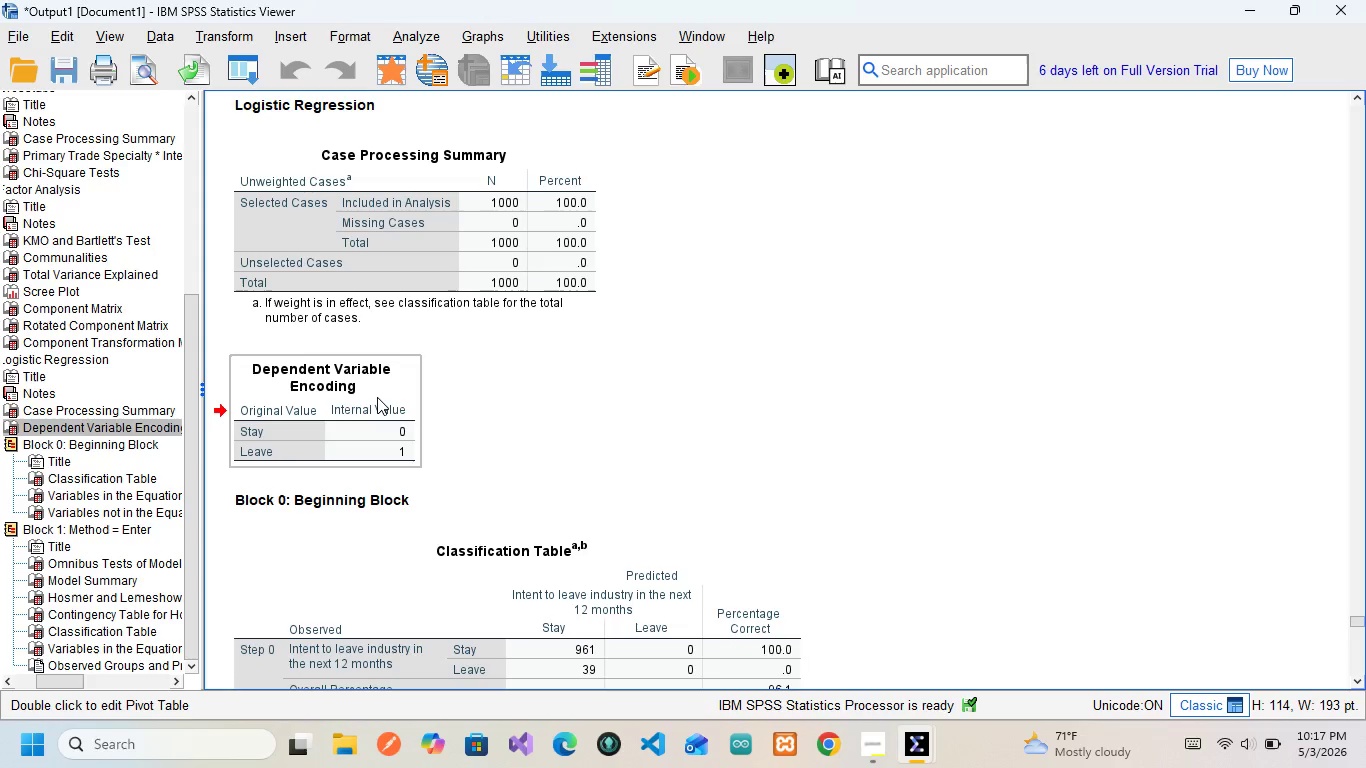 
wait(7.81)
 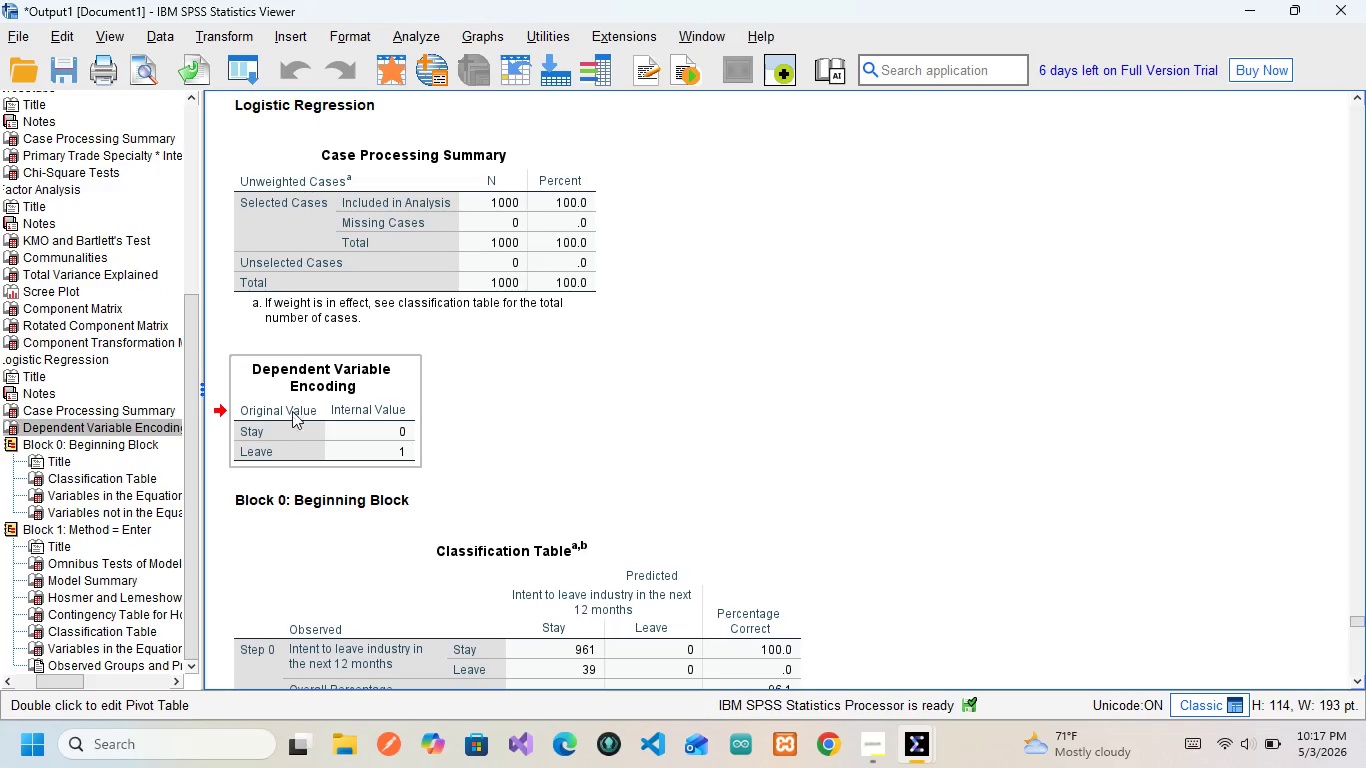 
left_click([390, 444])
 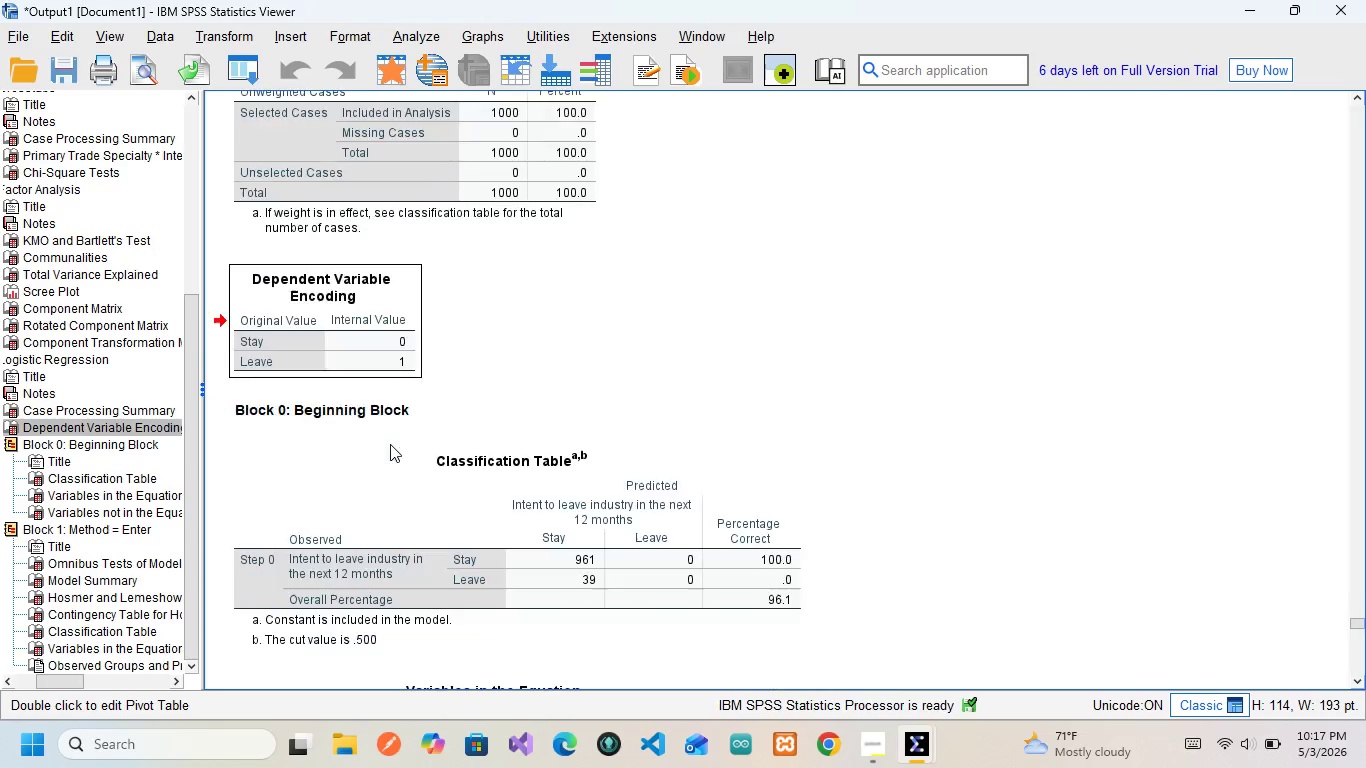 
scroll: coordinate [390, 444], scroll_direction: down, amount: 2.0
 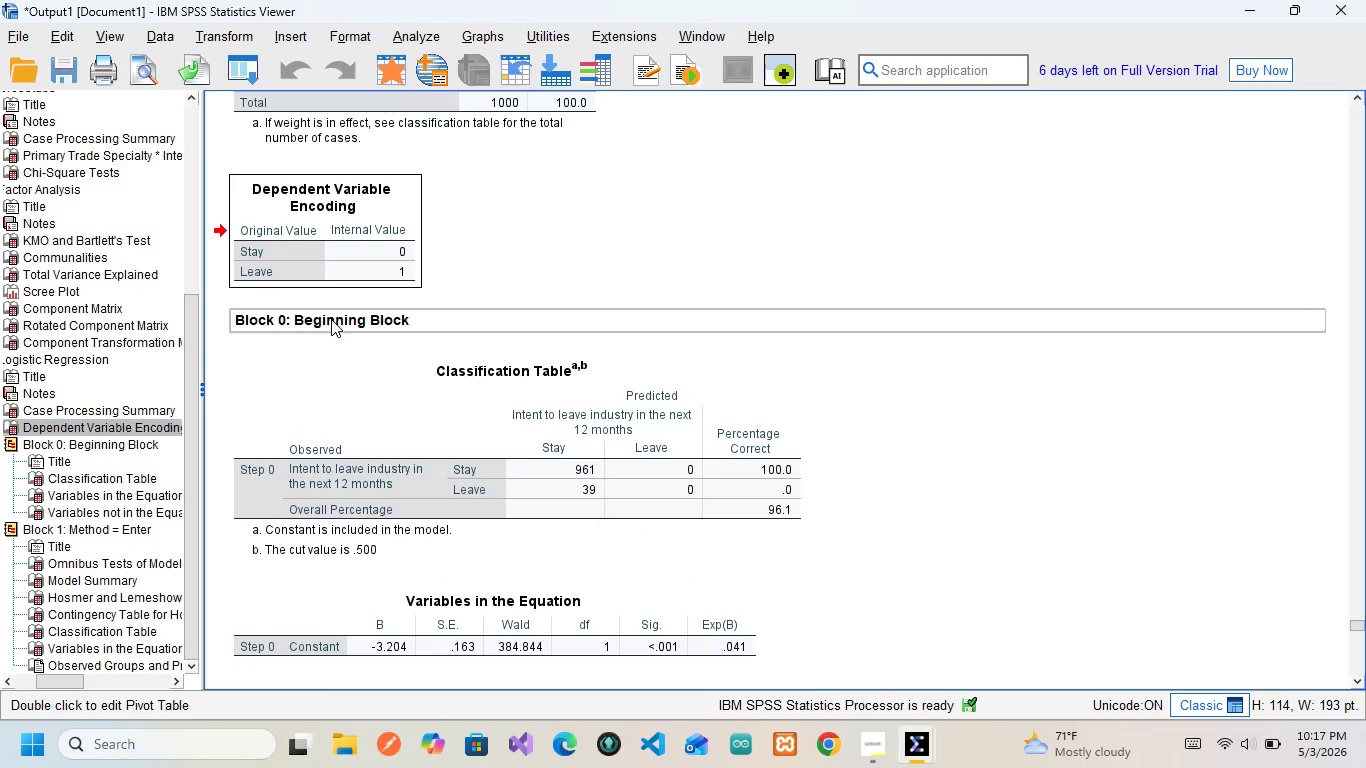 
left_click([331, 319])
 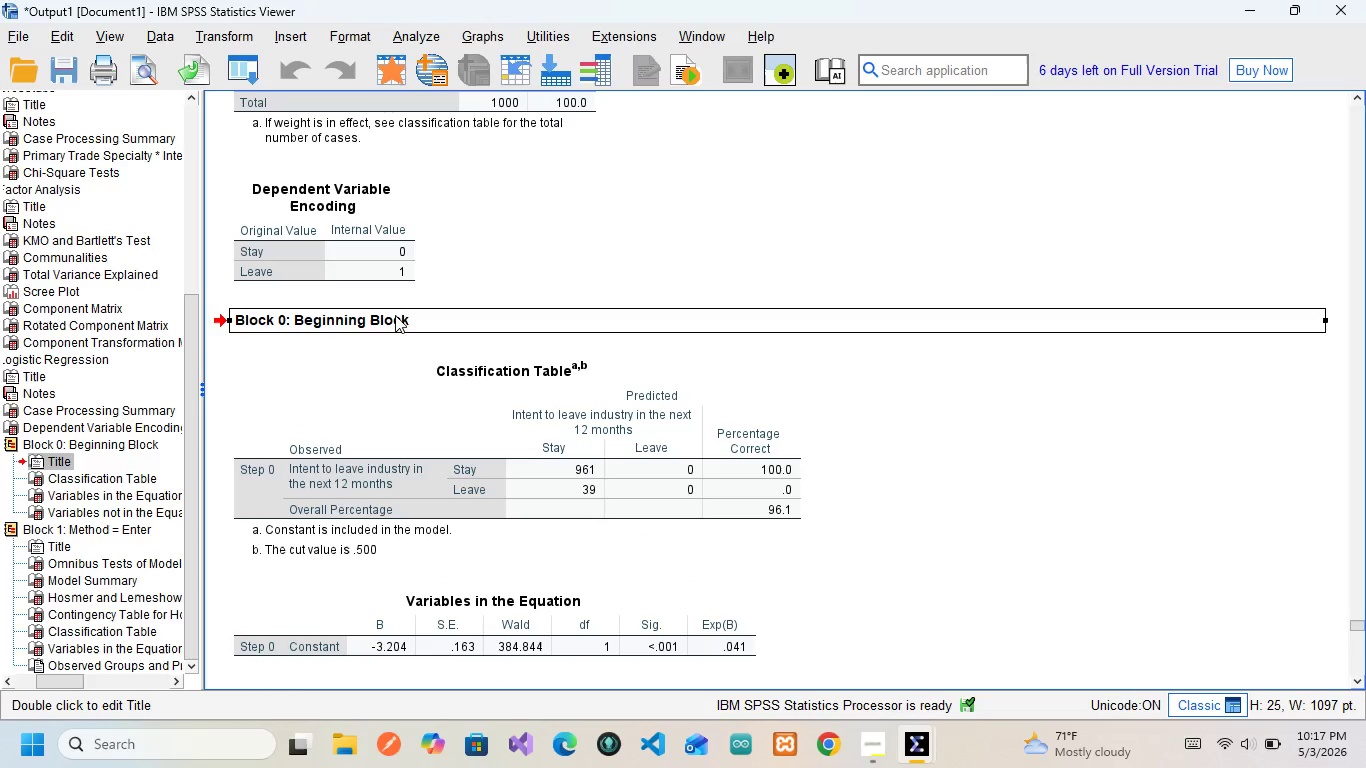 
left_click([463, 377])
 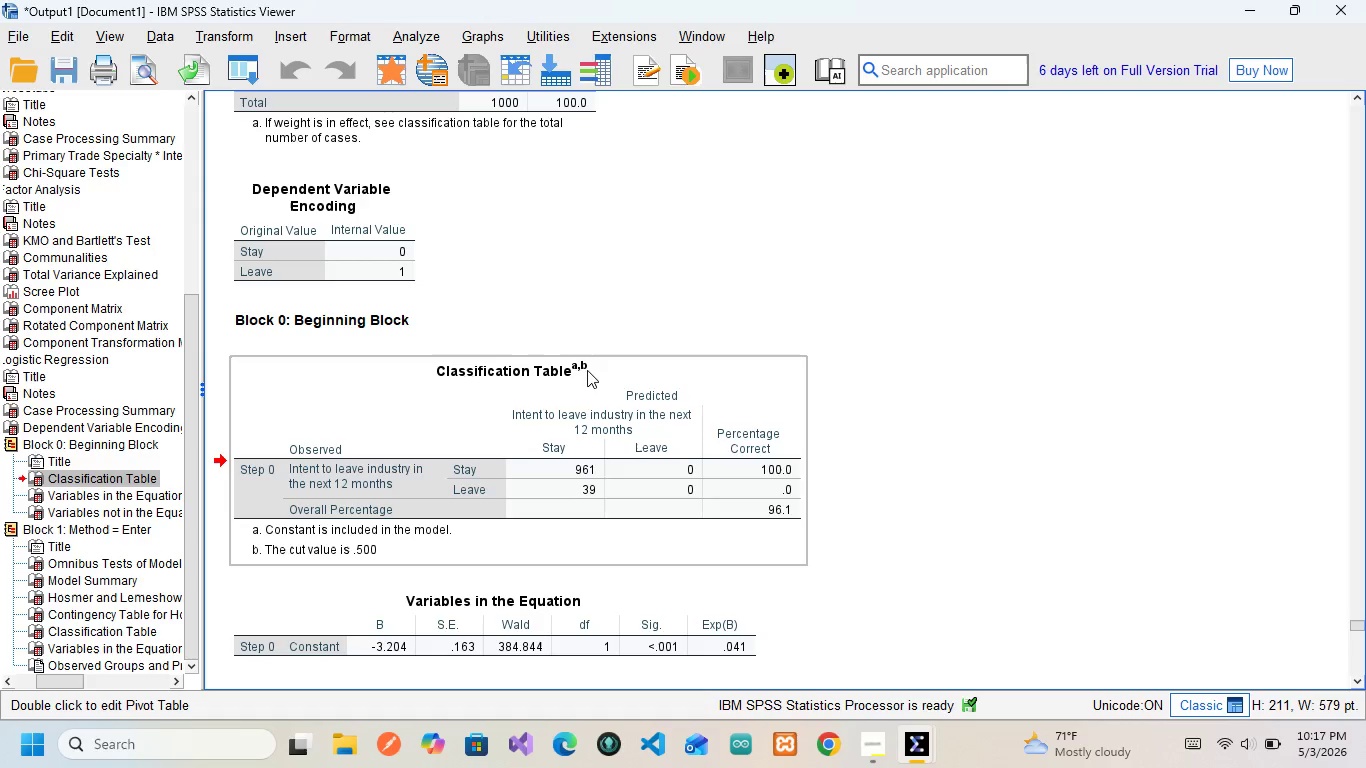 
mouse_move([450, 370])
 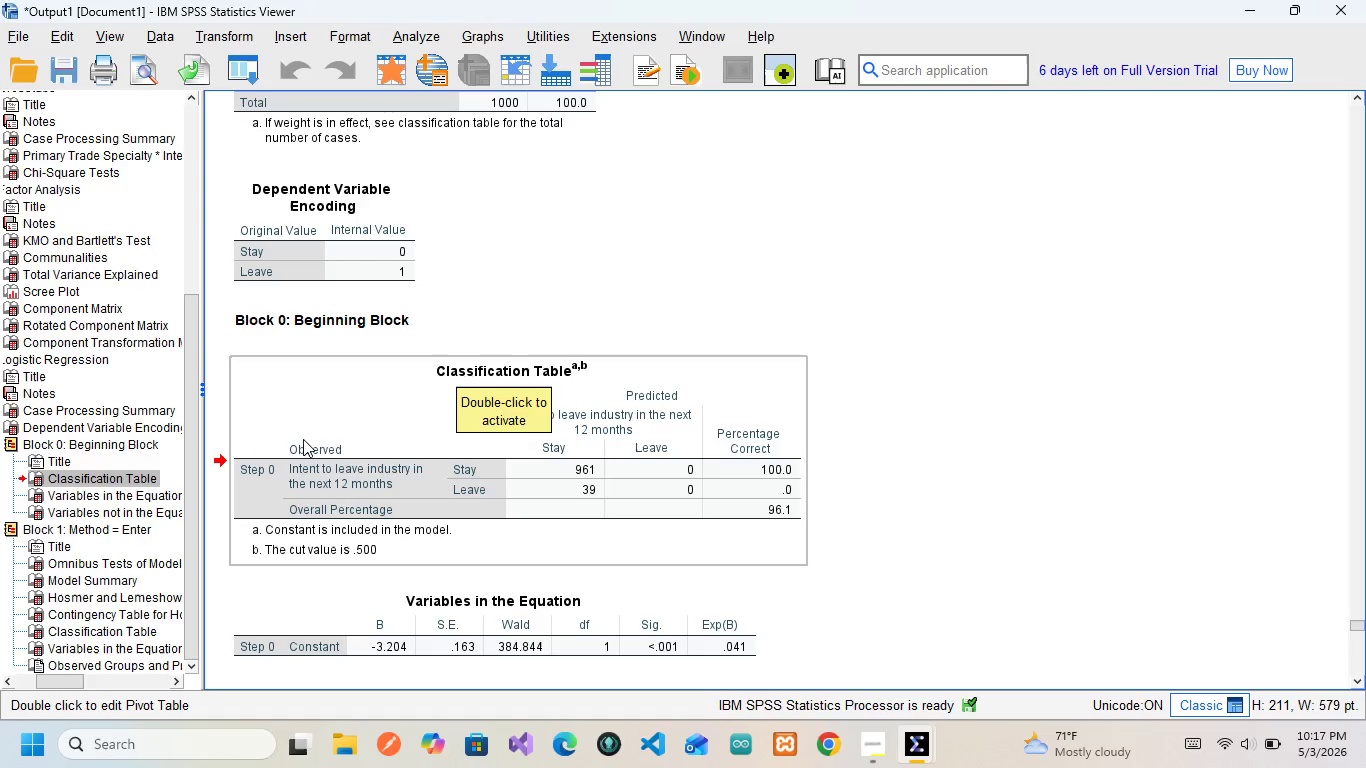 
left_click([303, 439])
 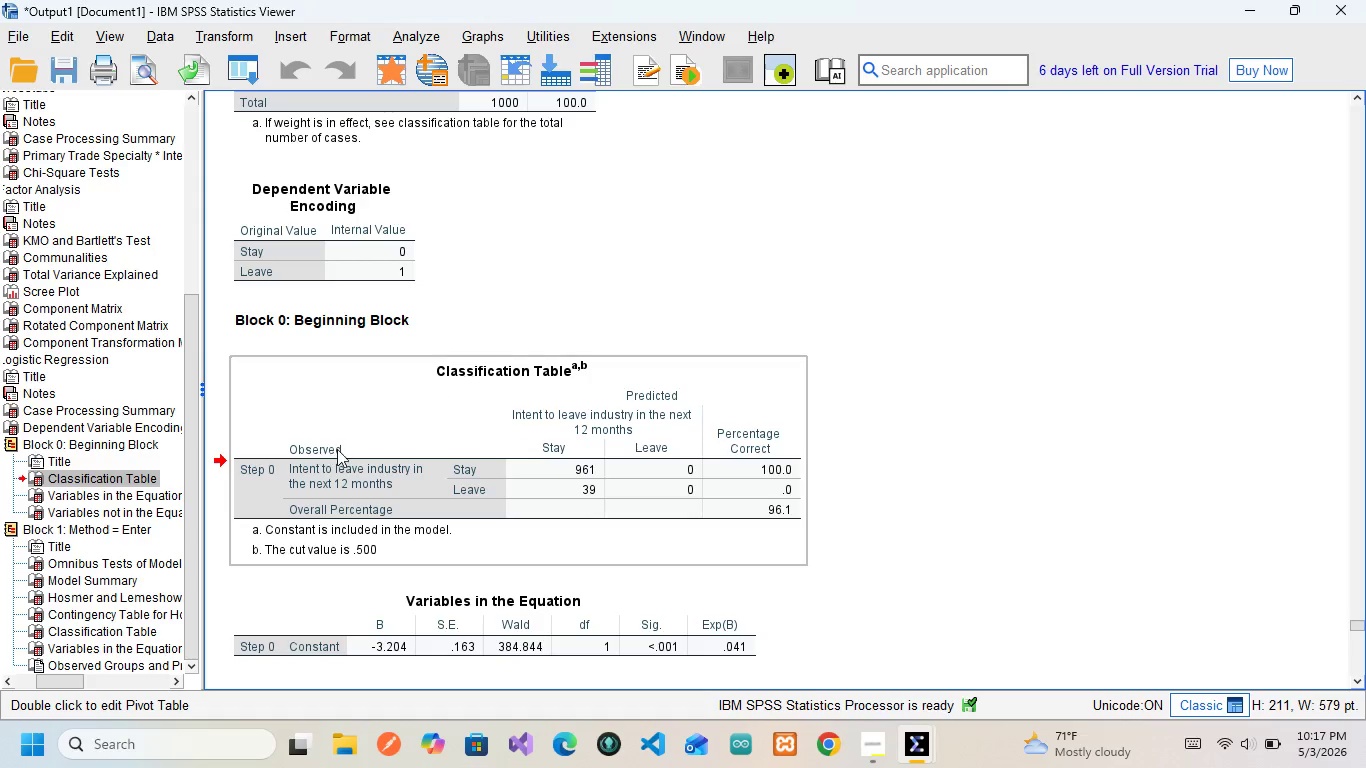 
mouse_move([364, 491])
 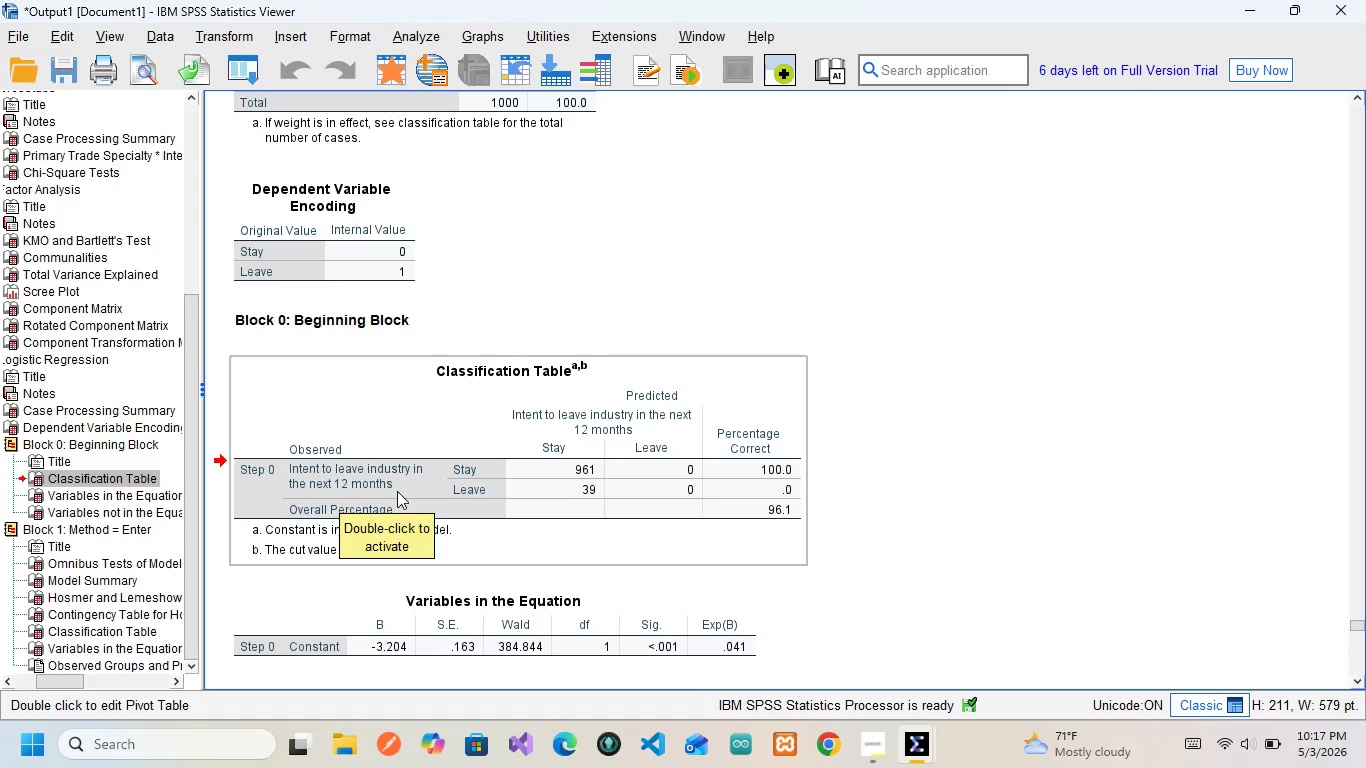 
left_click([397, 491])
 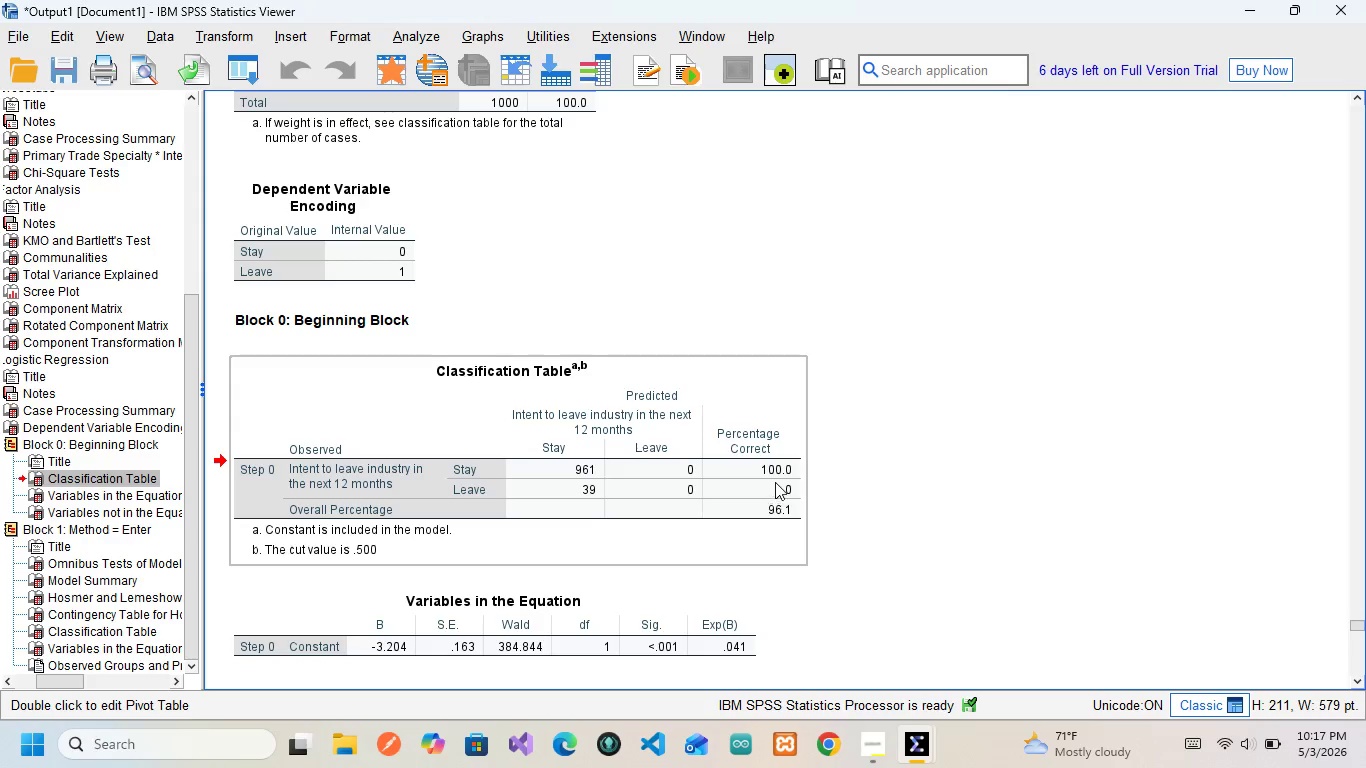 
wait(13.34)
 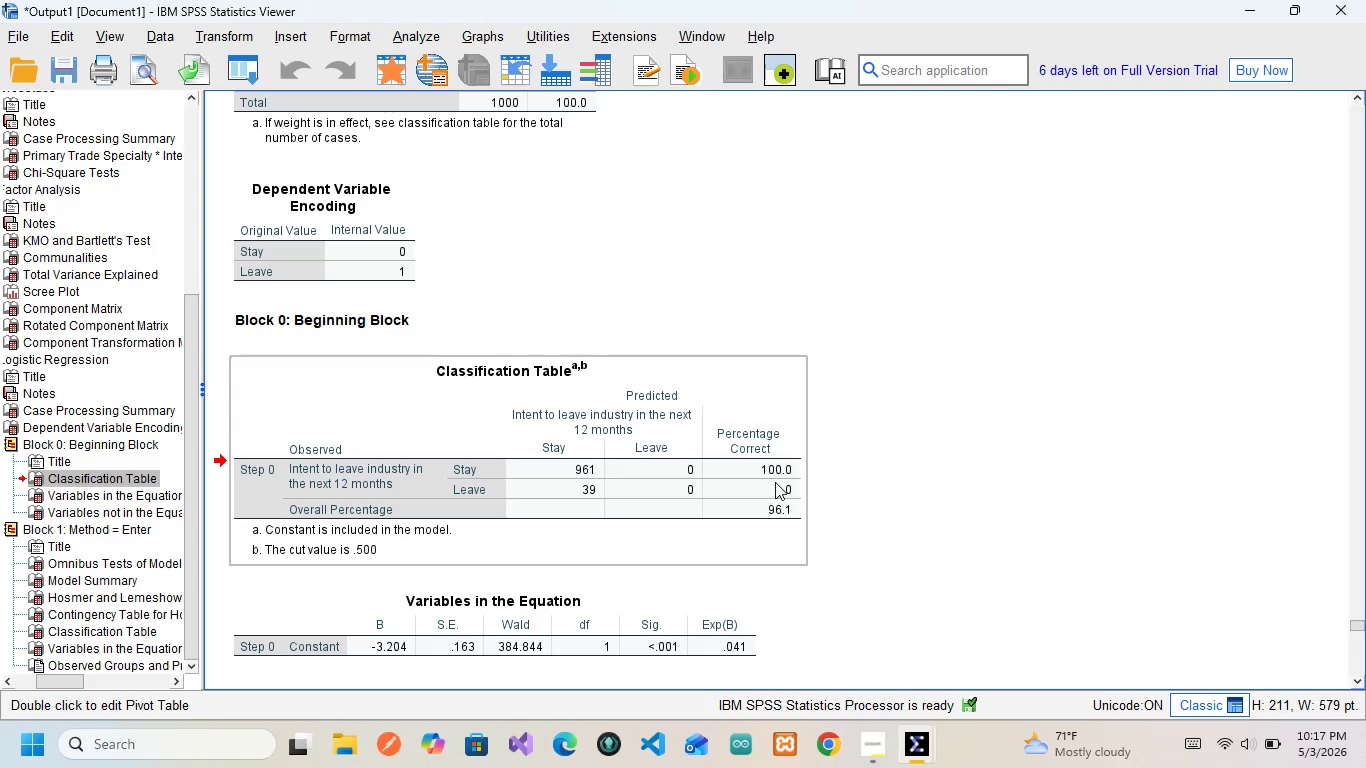 
scroll: coordinate [406, 535], scroll_direction: down, amount: 5.0
 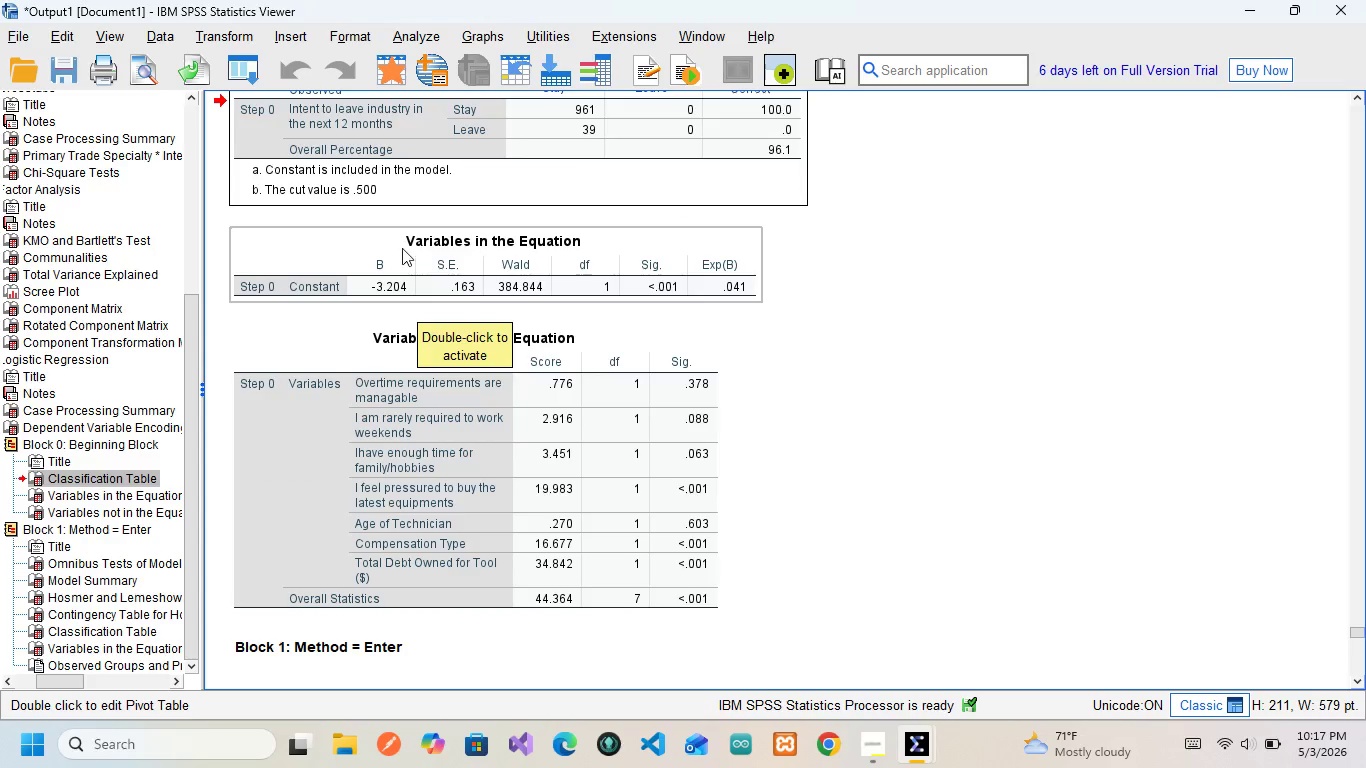 
left_click([399, 247])
 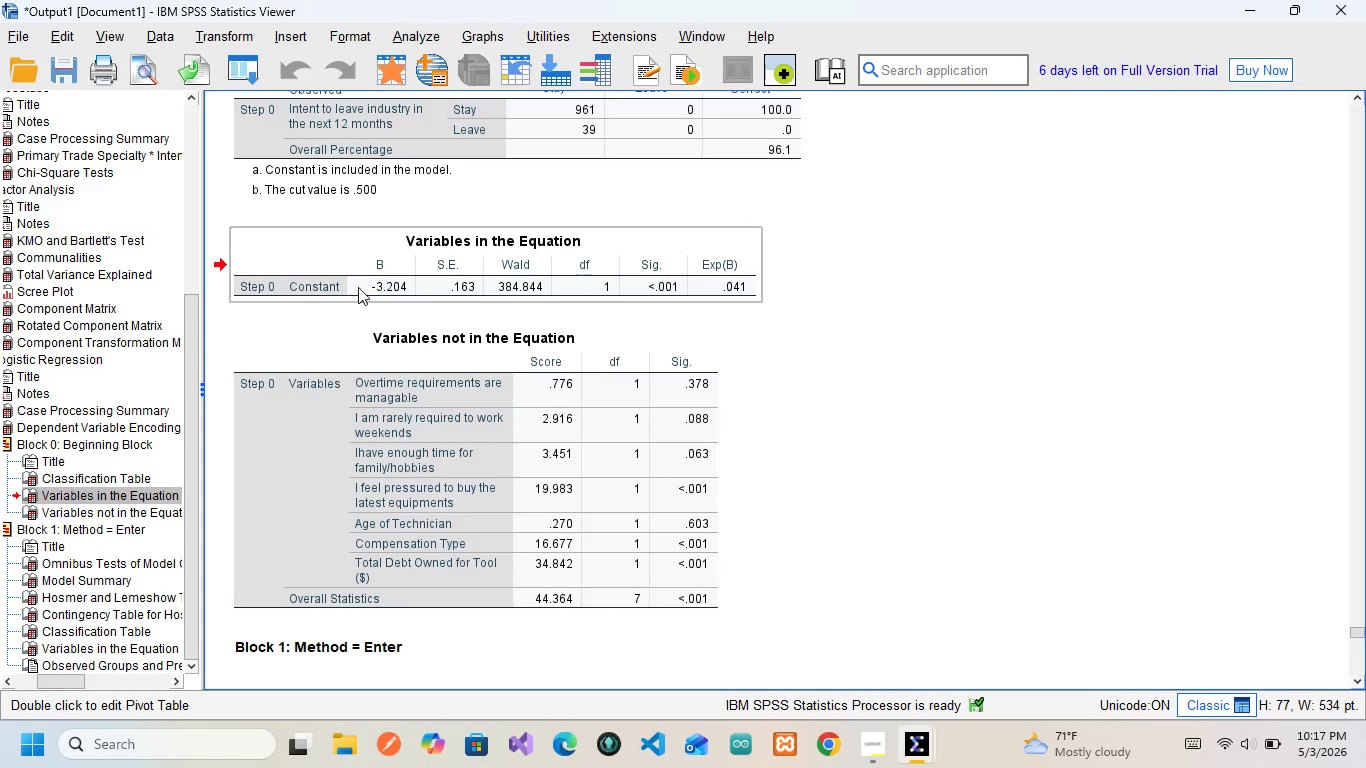 
left_click([322, 287])
 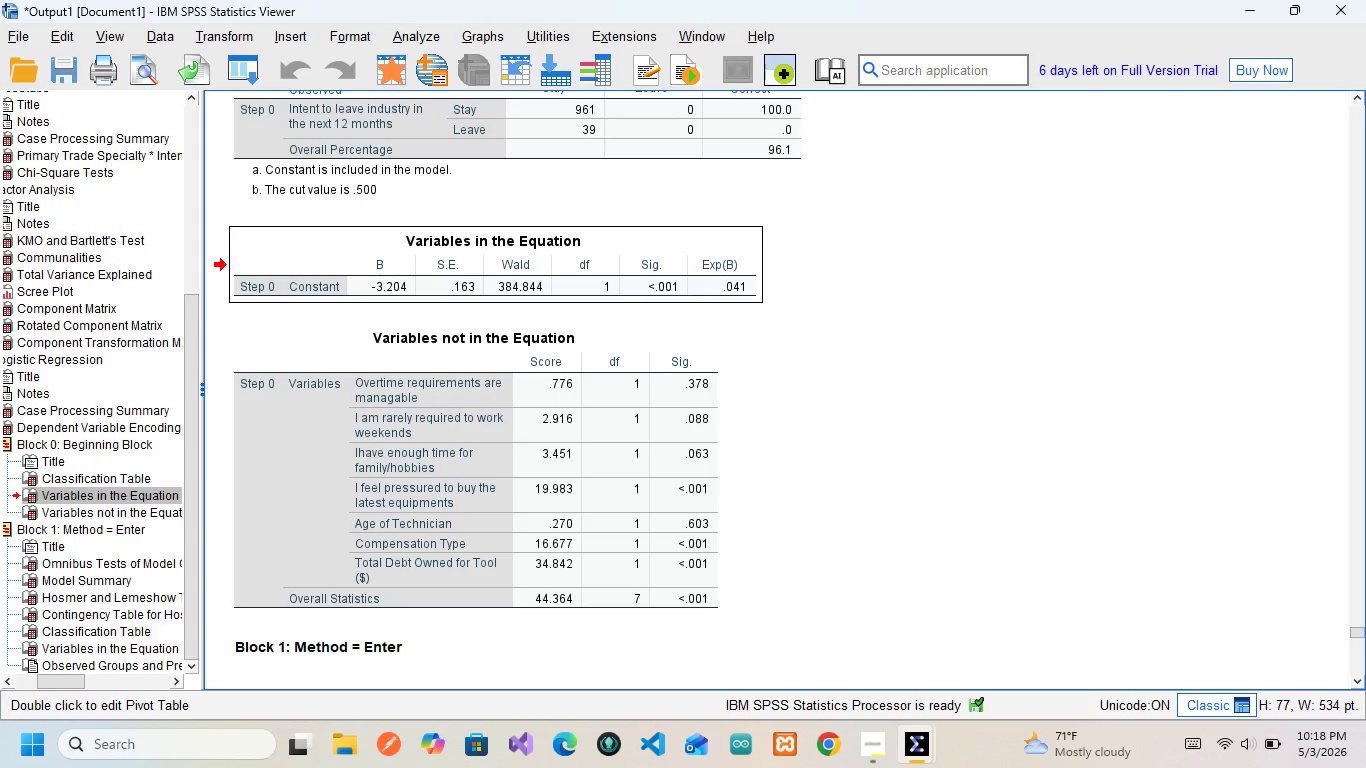 
wait(21.48)
 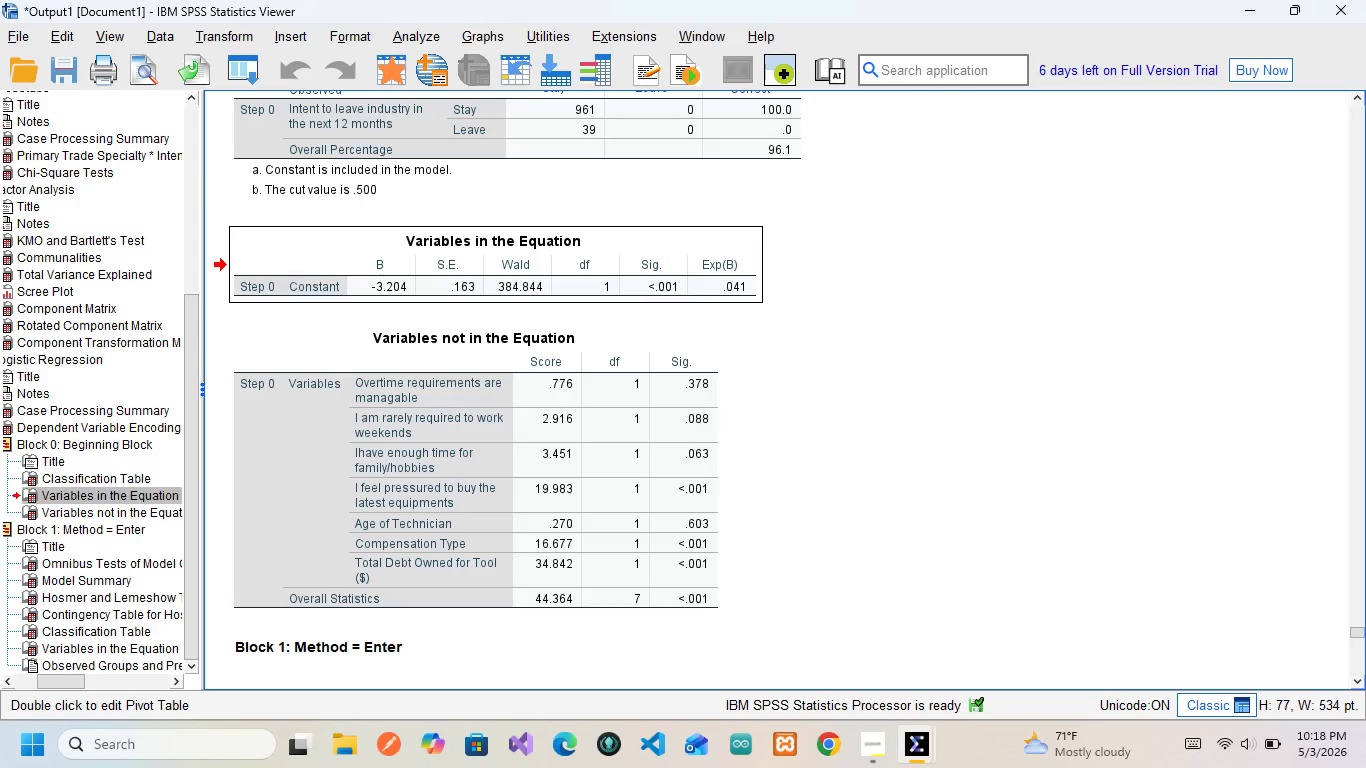 
key(Alt+Tab)
 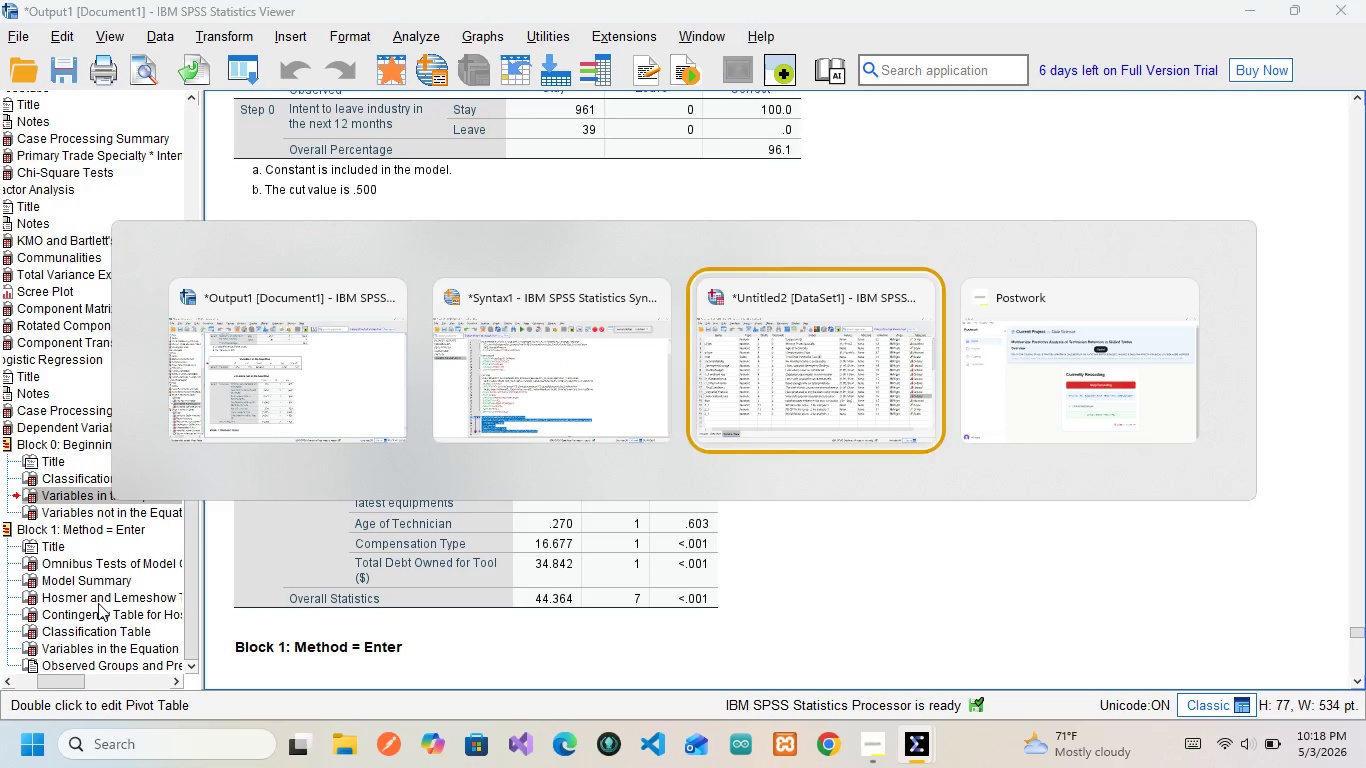 
key(Alt+Tab)
 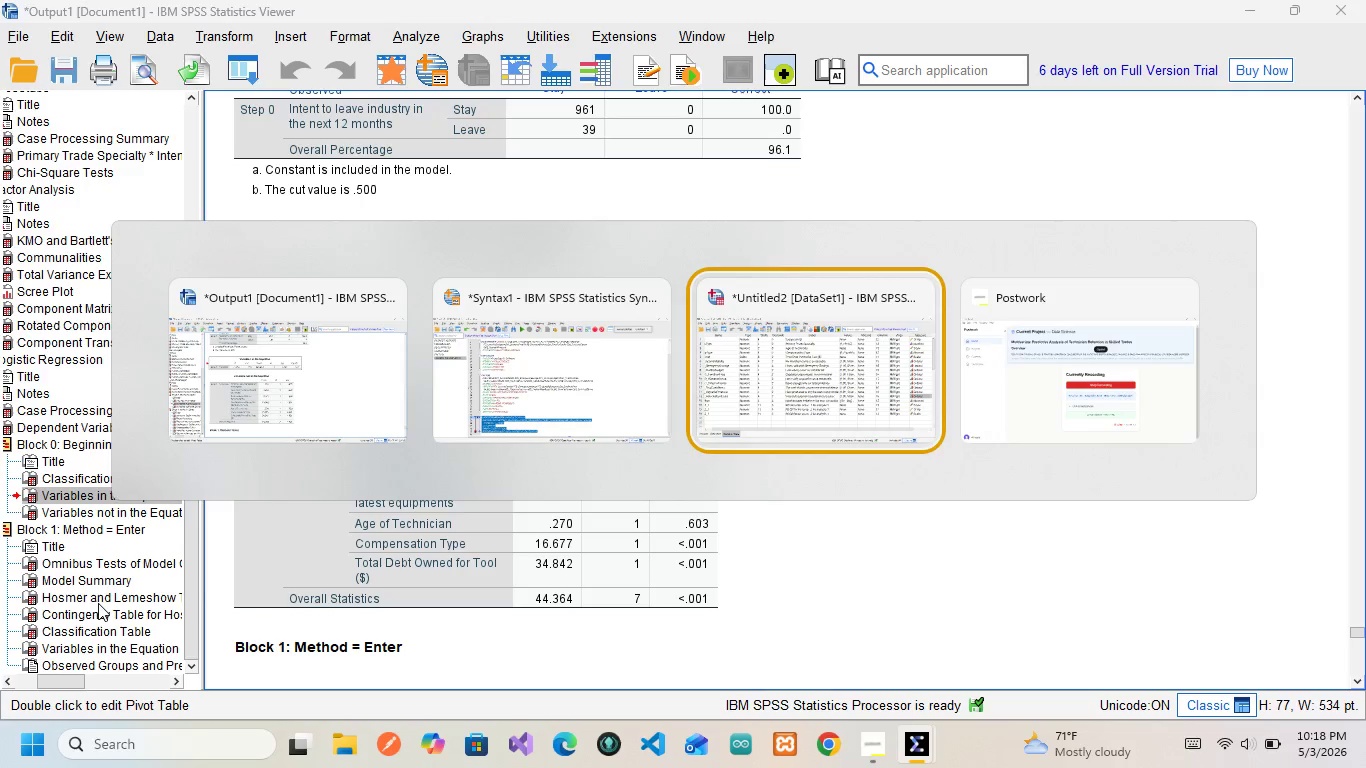 
key(Alt+Tab)